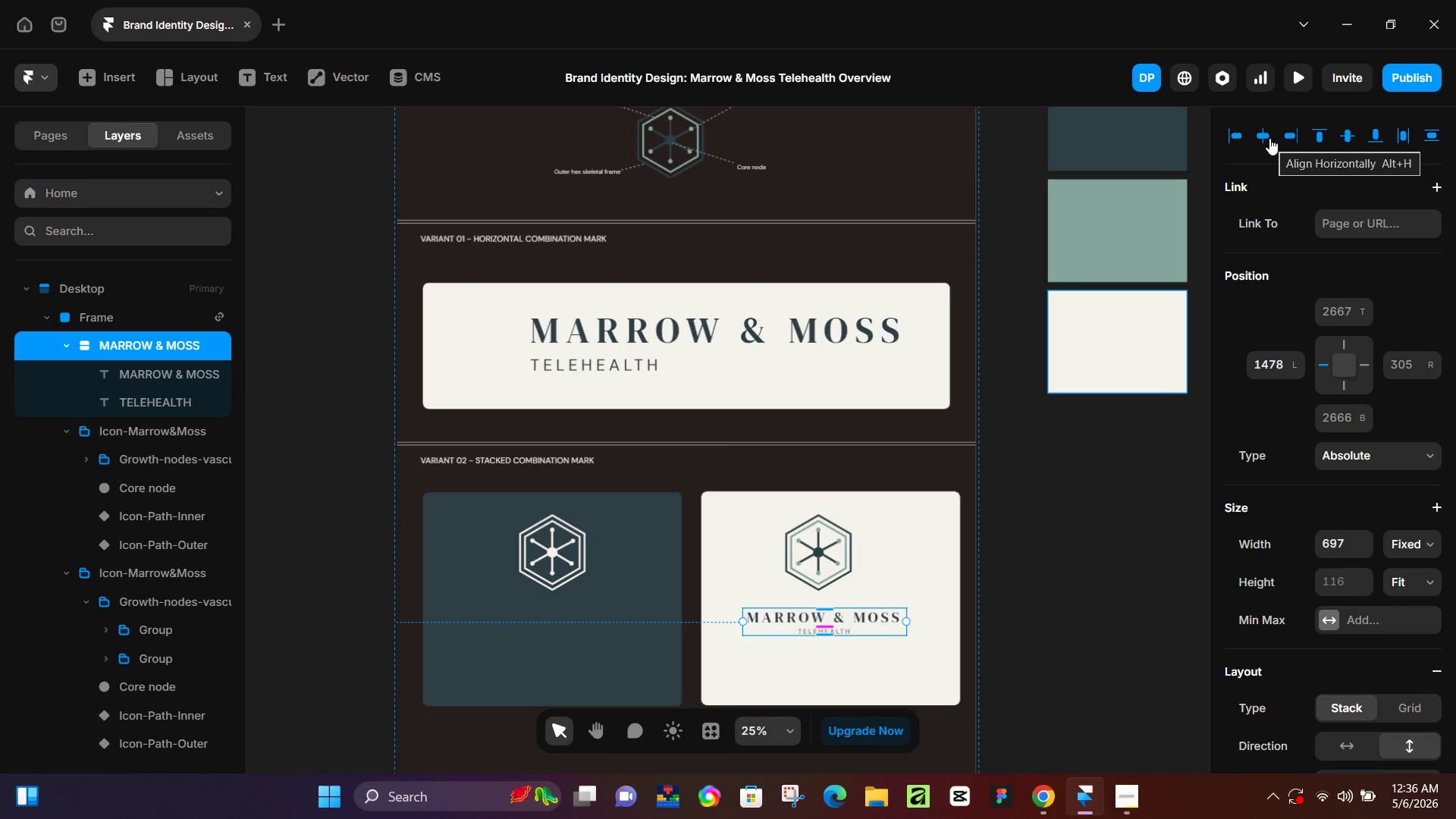 
wait(29.72)
 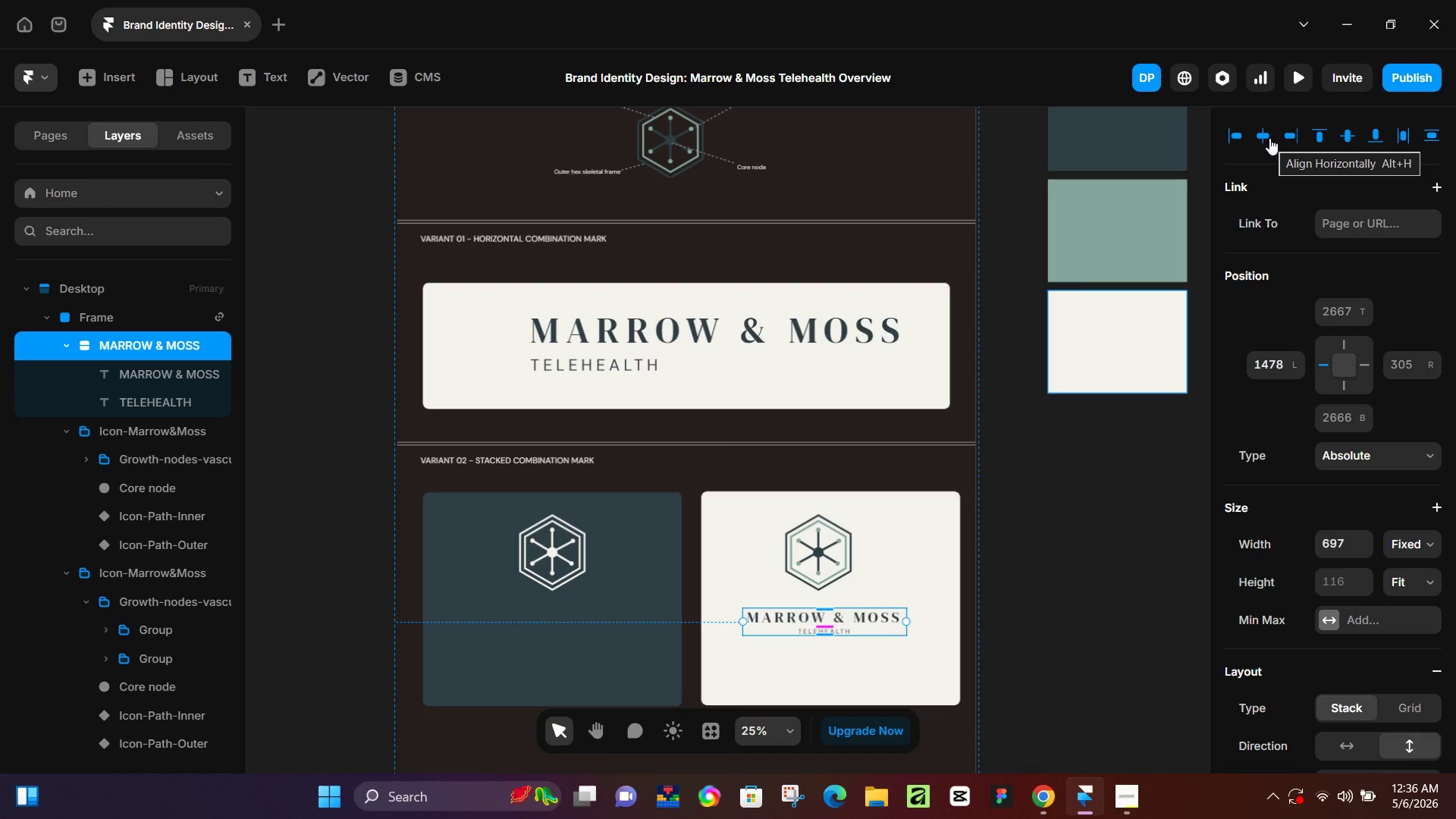 
key(K)
 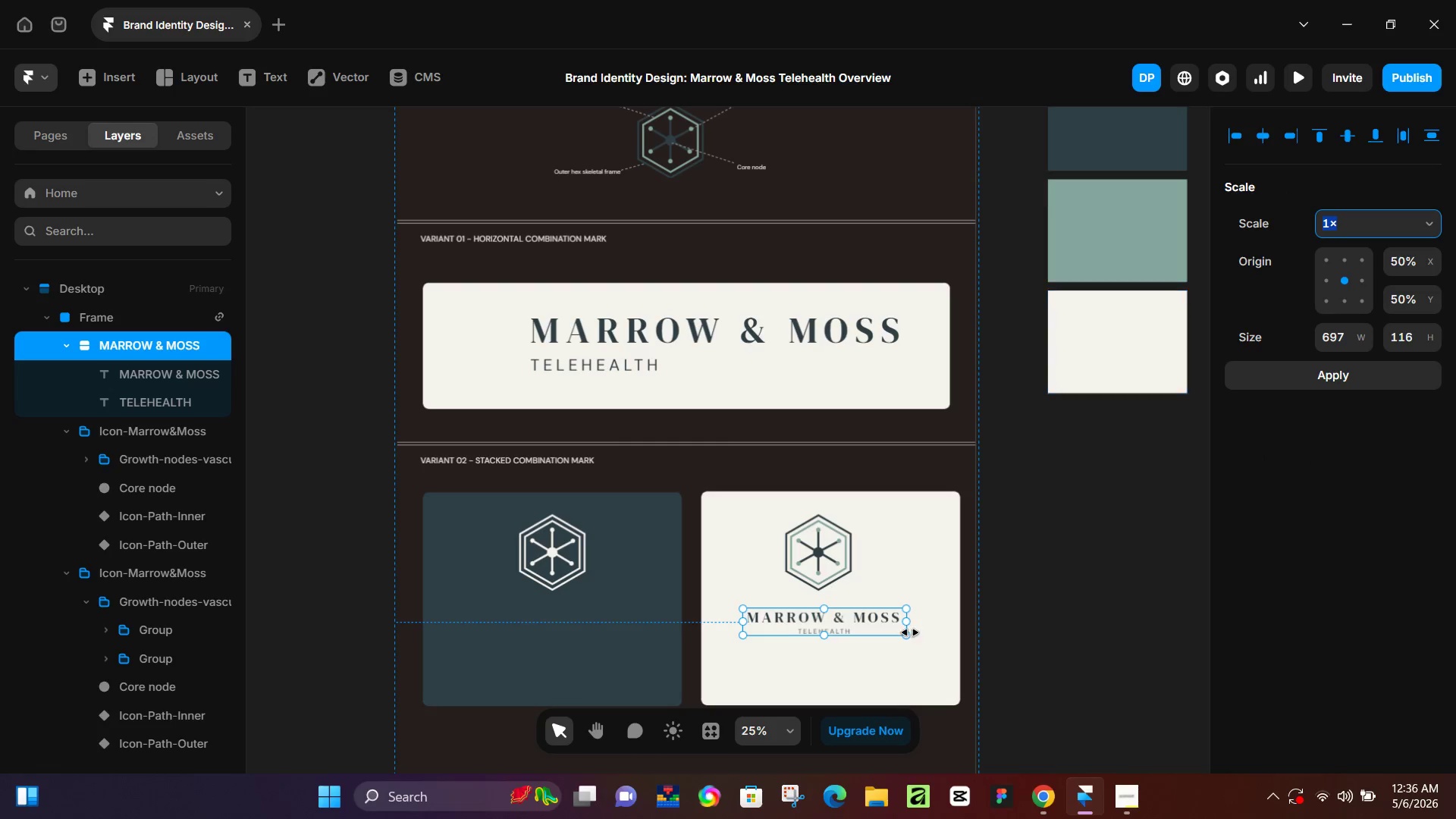 
left_click_drag(start_coordinate=[910, 632], to_coordinate=[961, 645])
 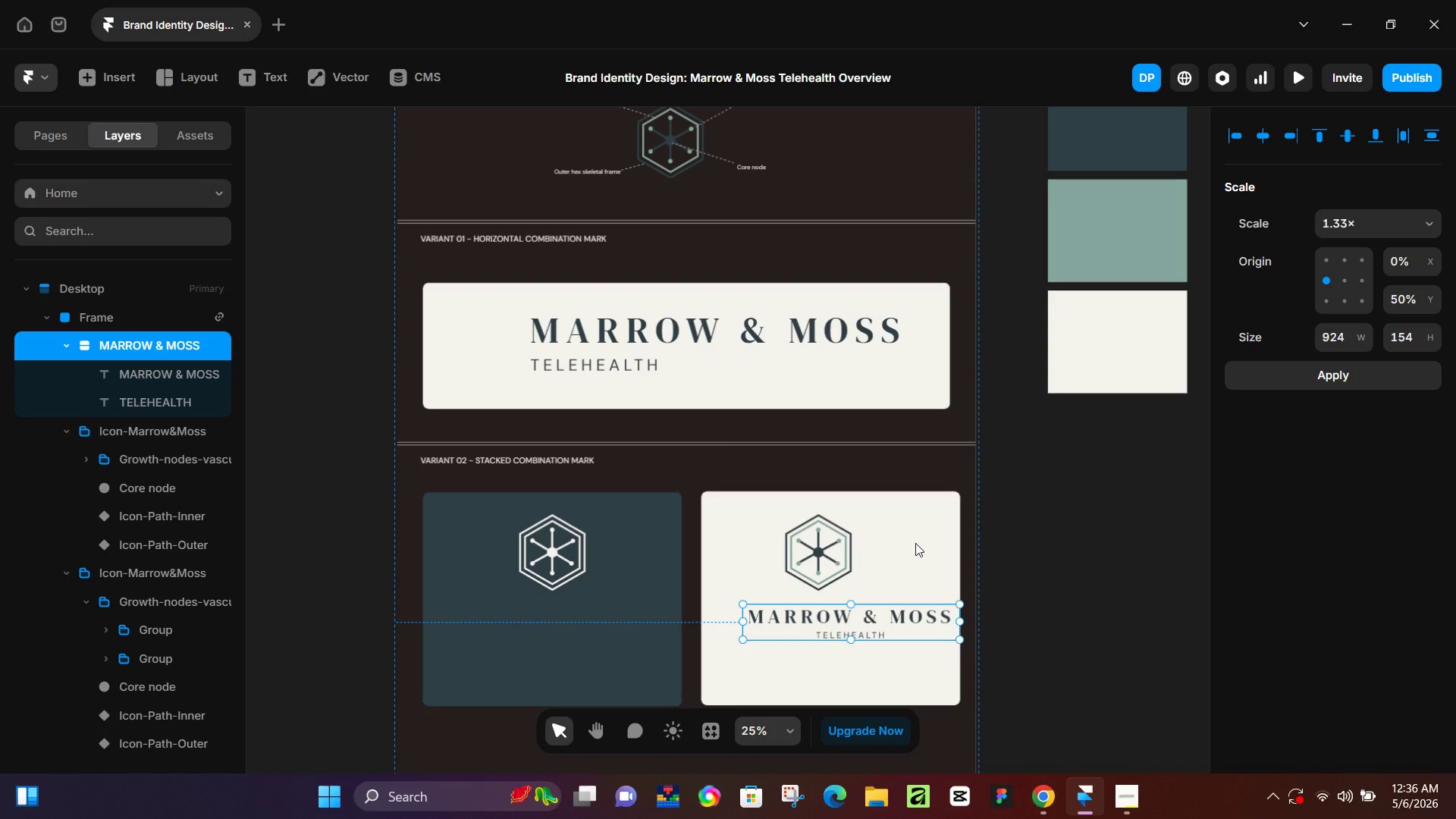 
hold_key(key=ShiftLeft, duration=0.33)
left_click([915, 543])
 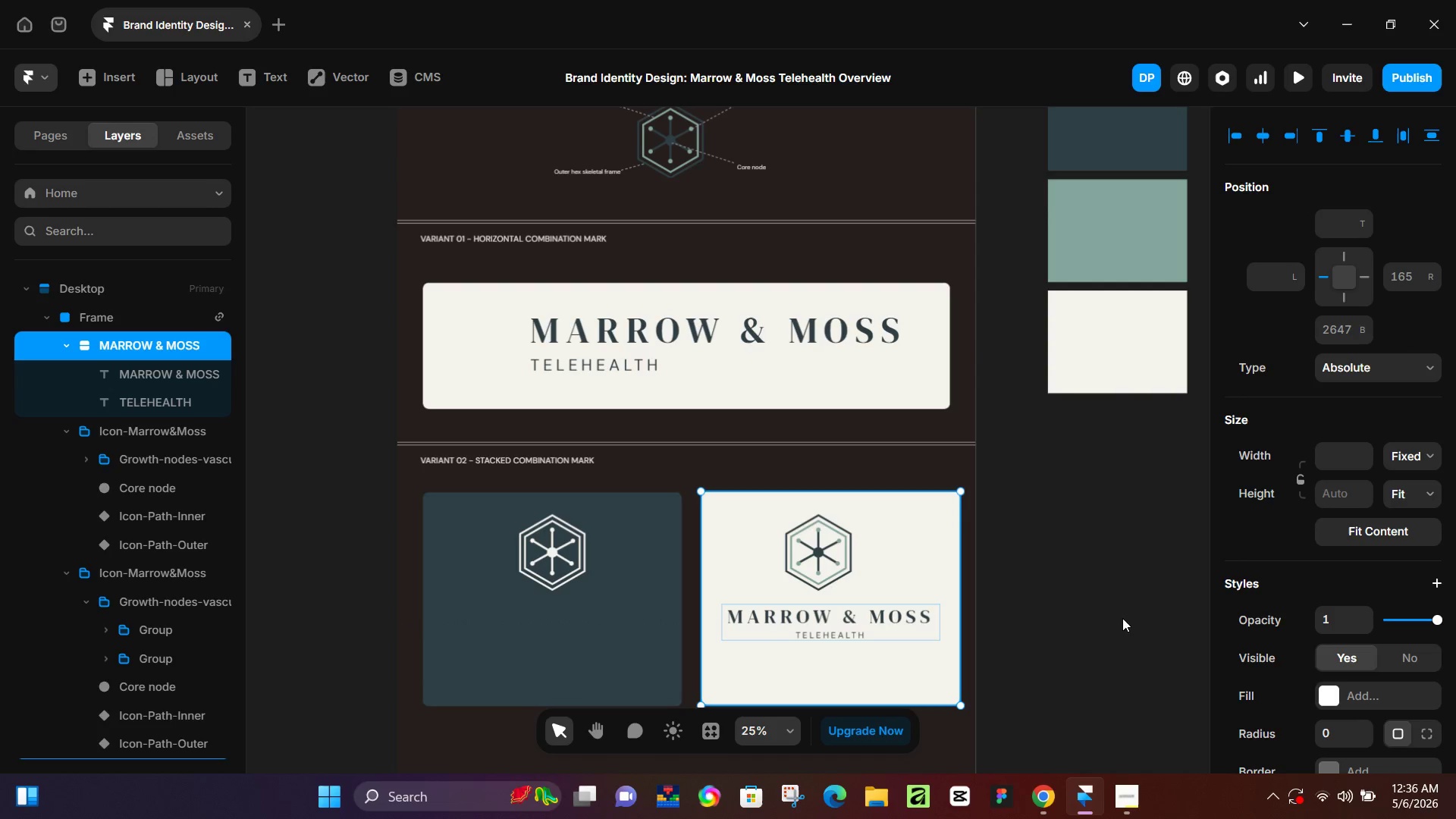 
left_click([1116, 628])
 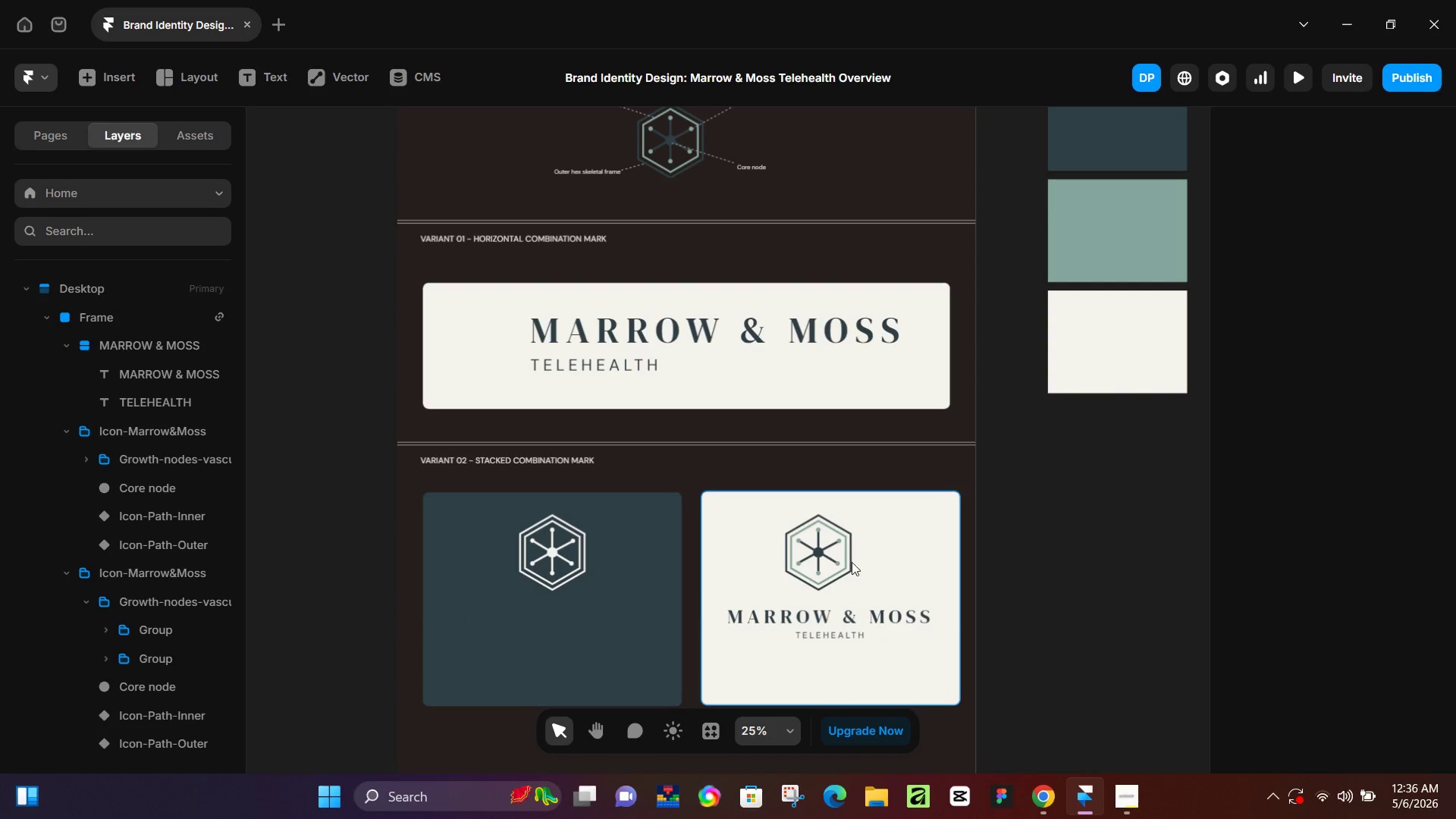 
left_click([851, 562])
 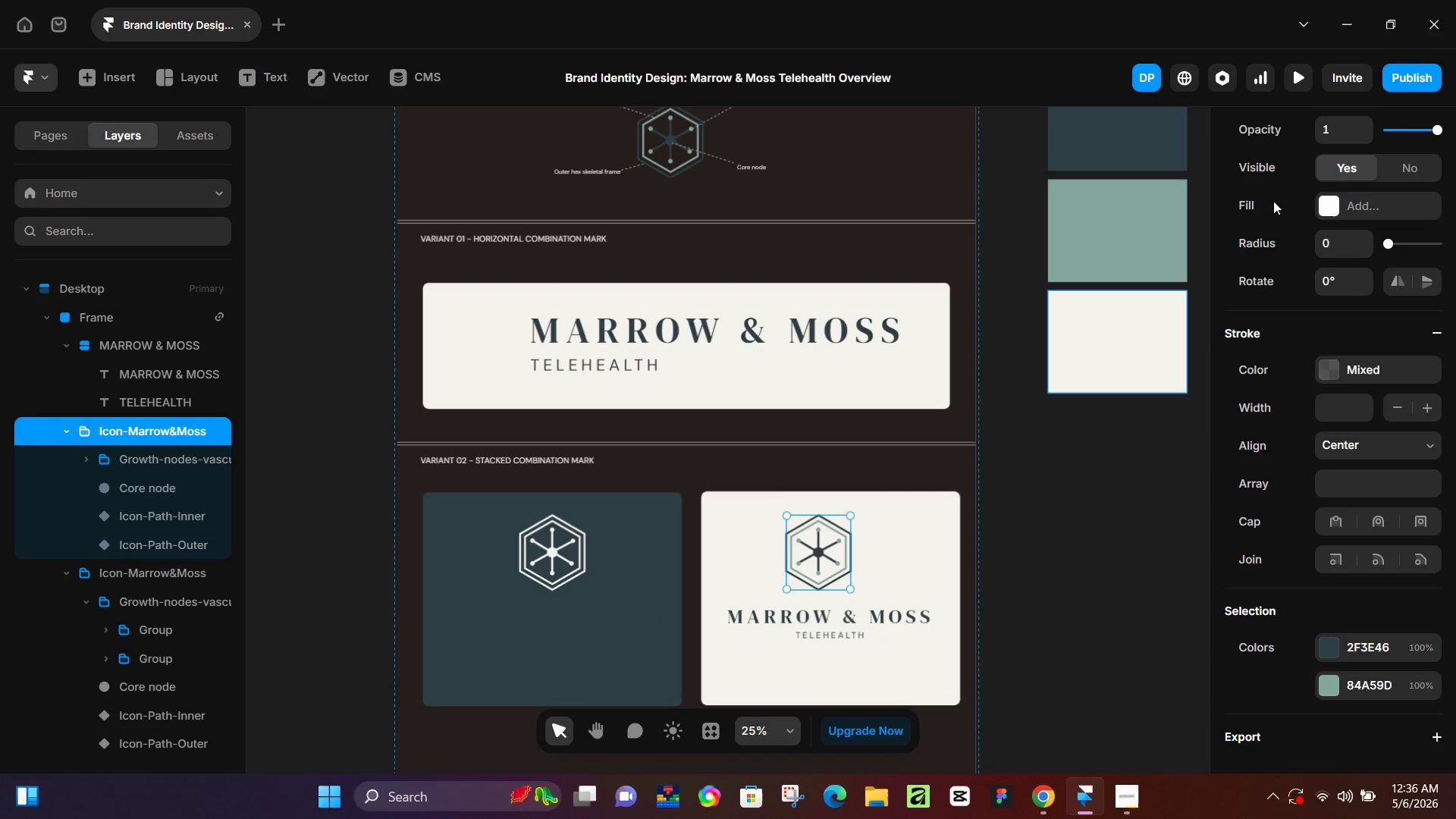 
hold_key(key=ShiftLeft, duration=0.58)
left_click([921, 541])
 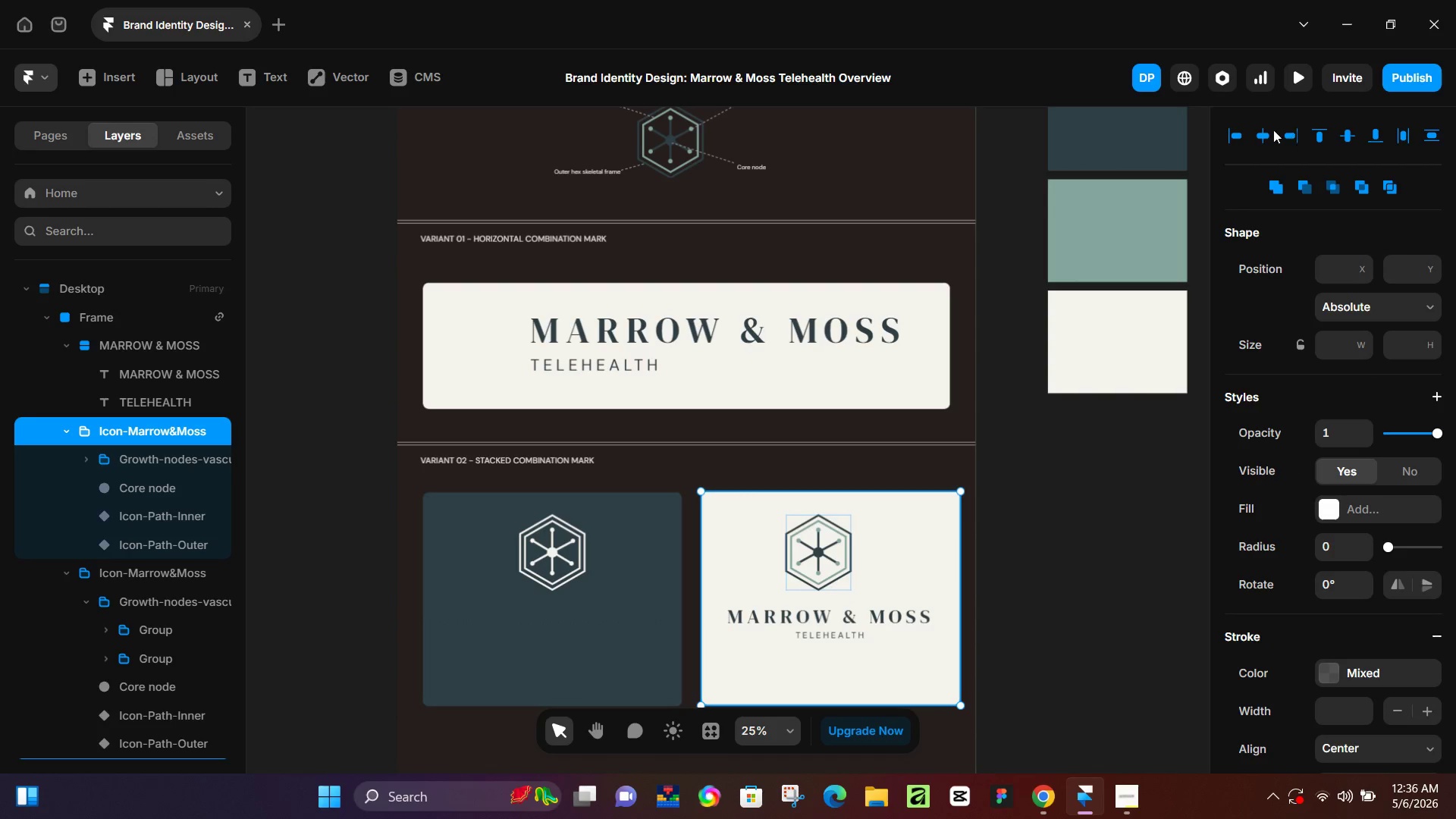 
left_click([1257, 137])
 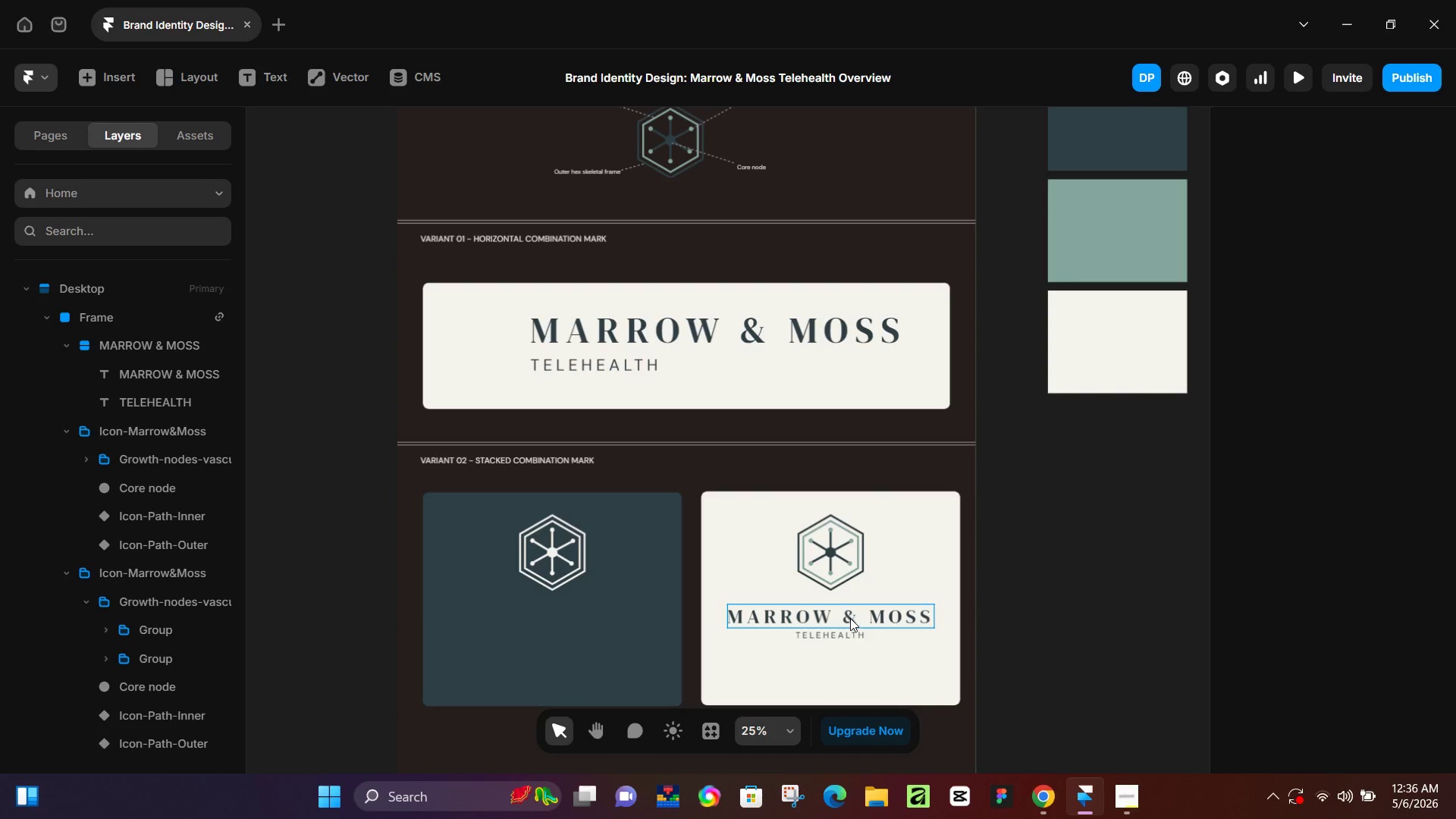 
left_click([1110, 603])
 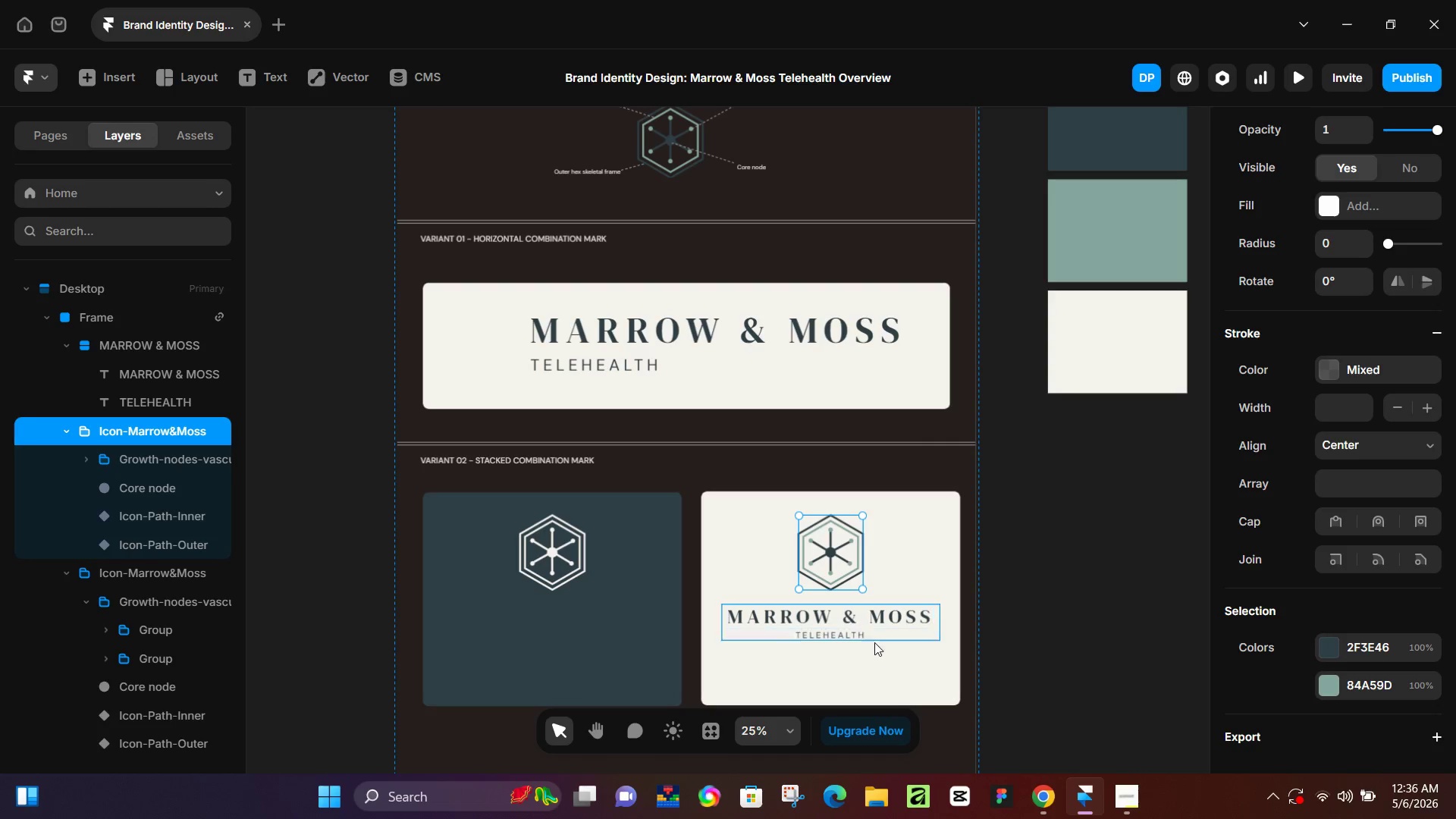 
left_click([880, 638])
 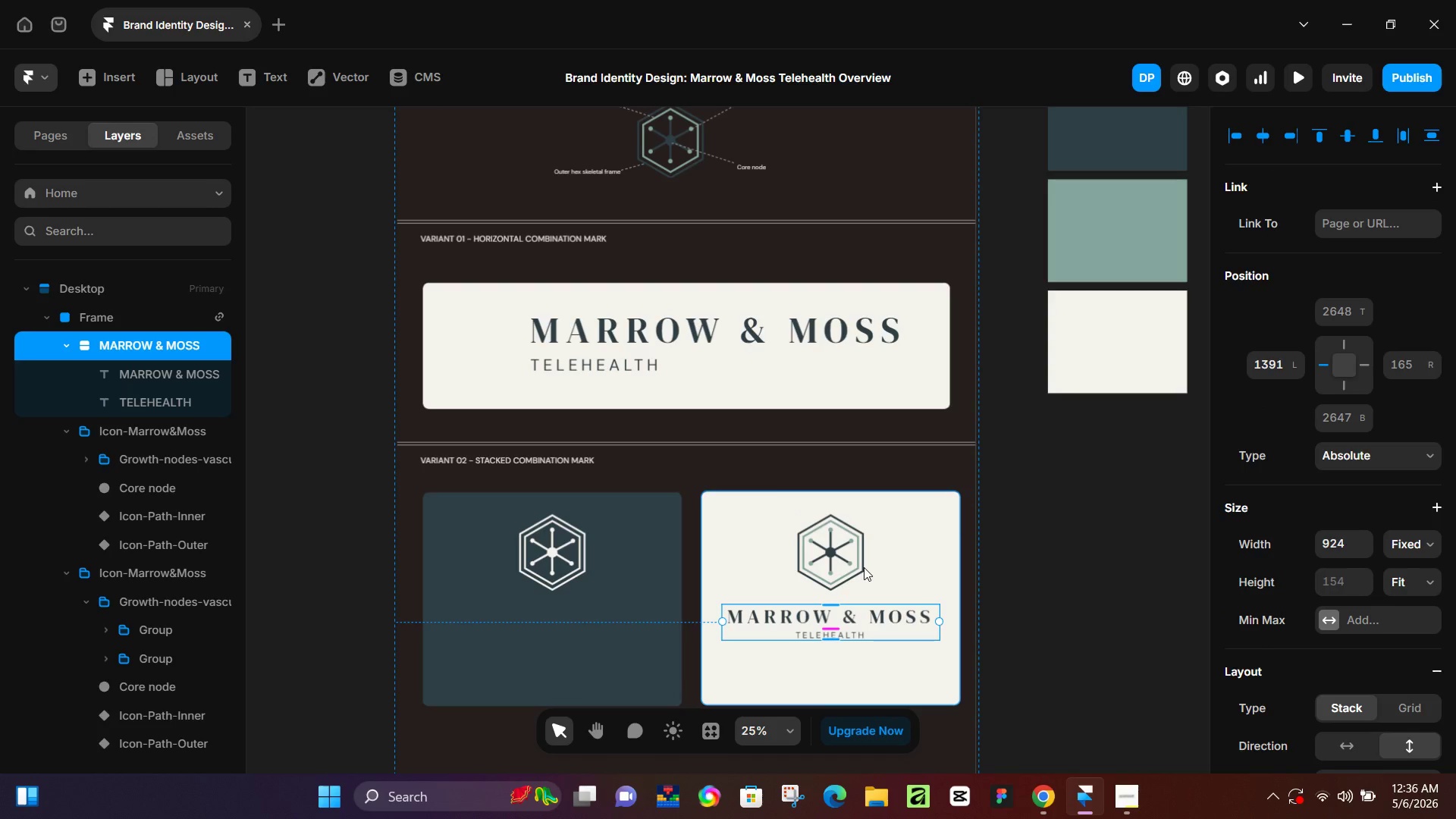 
hold_key(key=ShiftLeft, duration=1.23)
left_click([821, 557])
 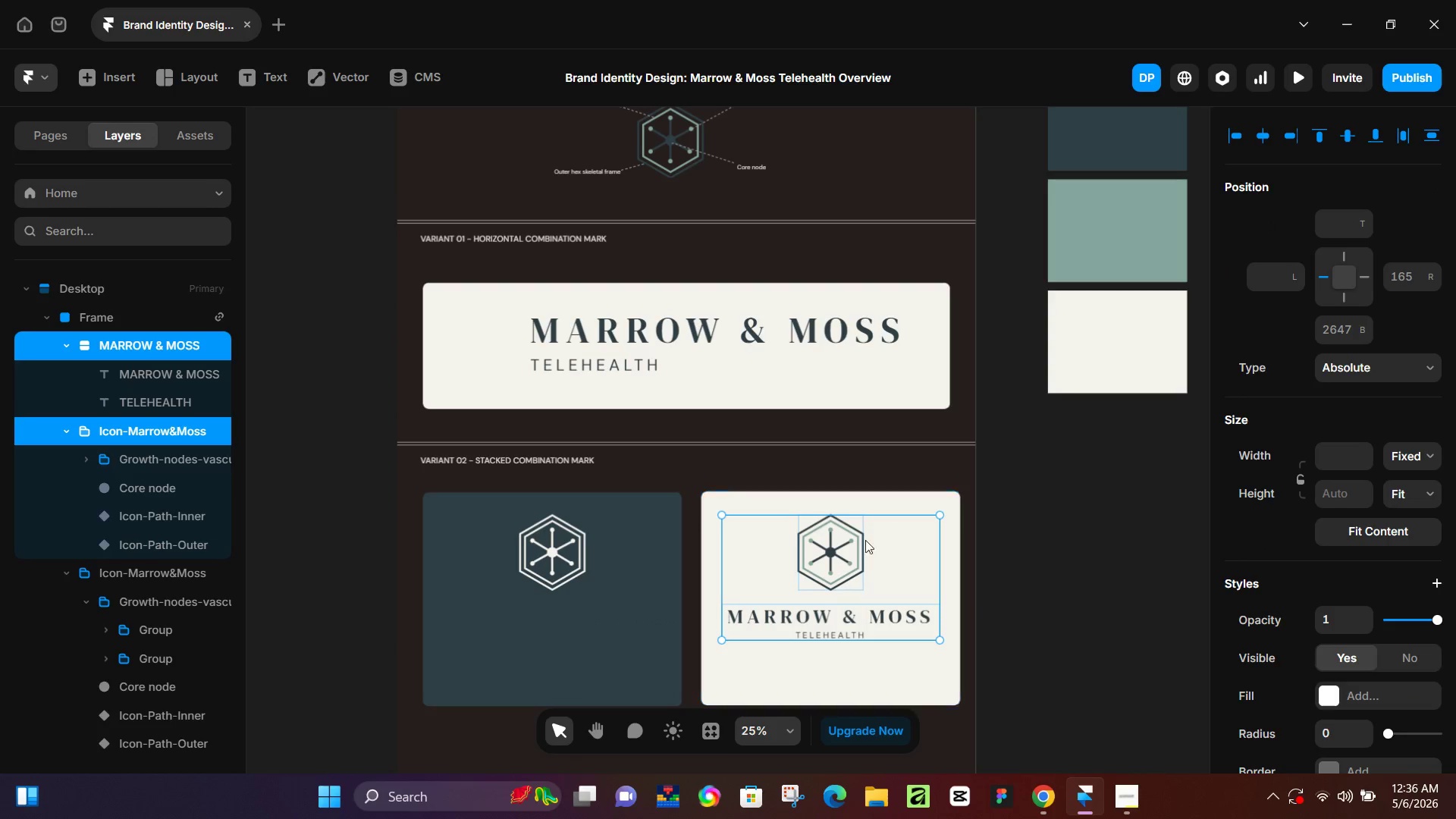 
left_click_drag(start_coordinate=[896, 567], to_coordinate=[897, 579])
 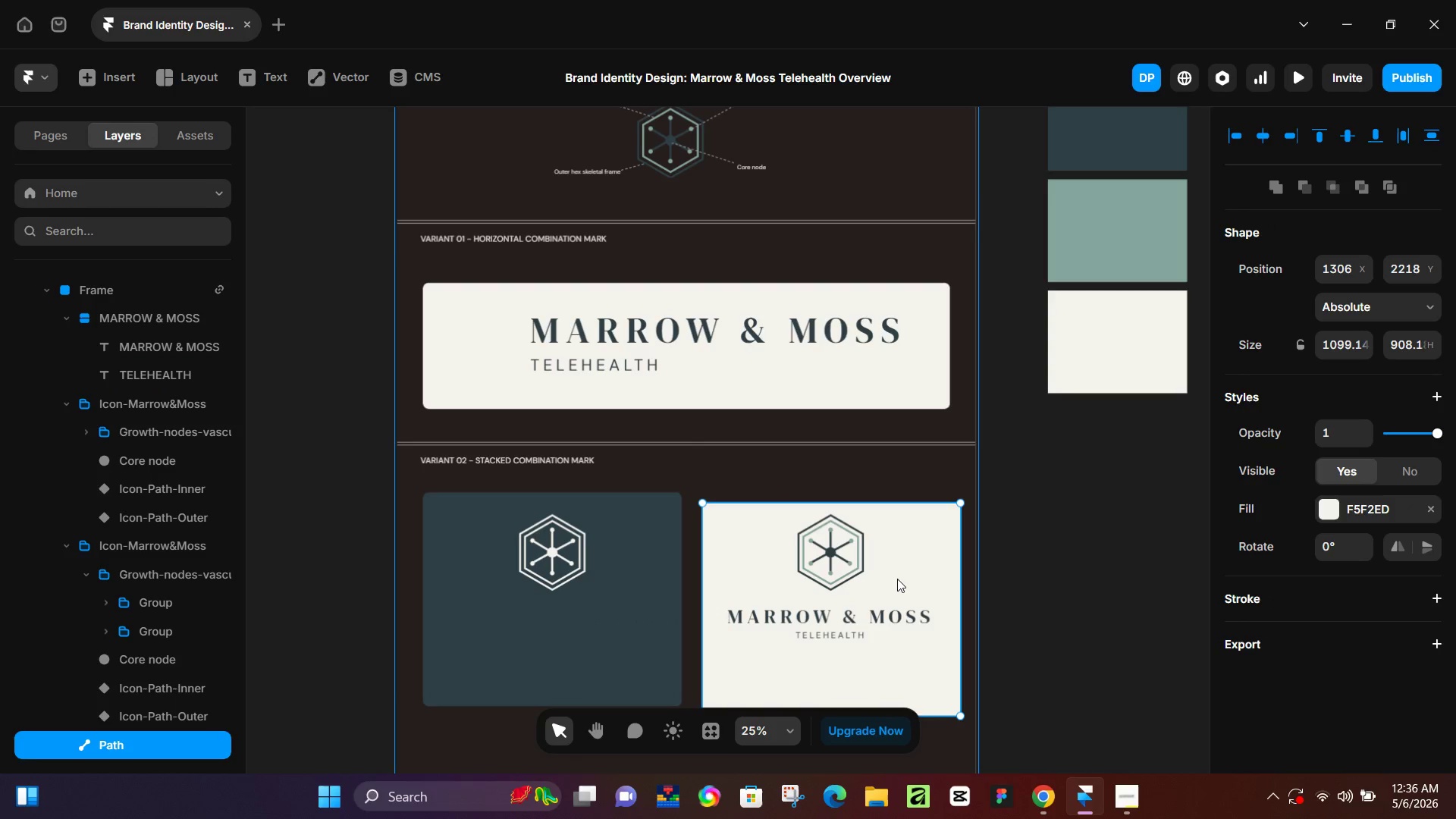 
key(Control+Shift+ShiftLeft)
 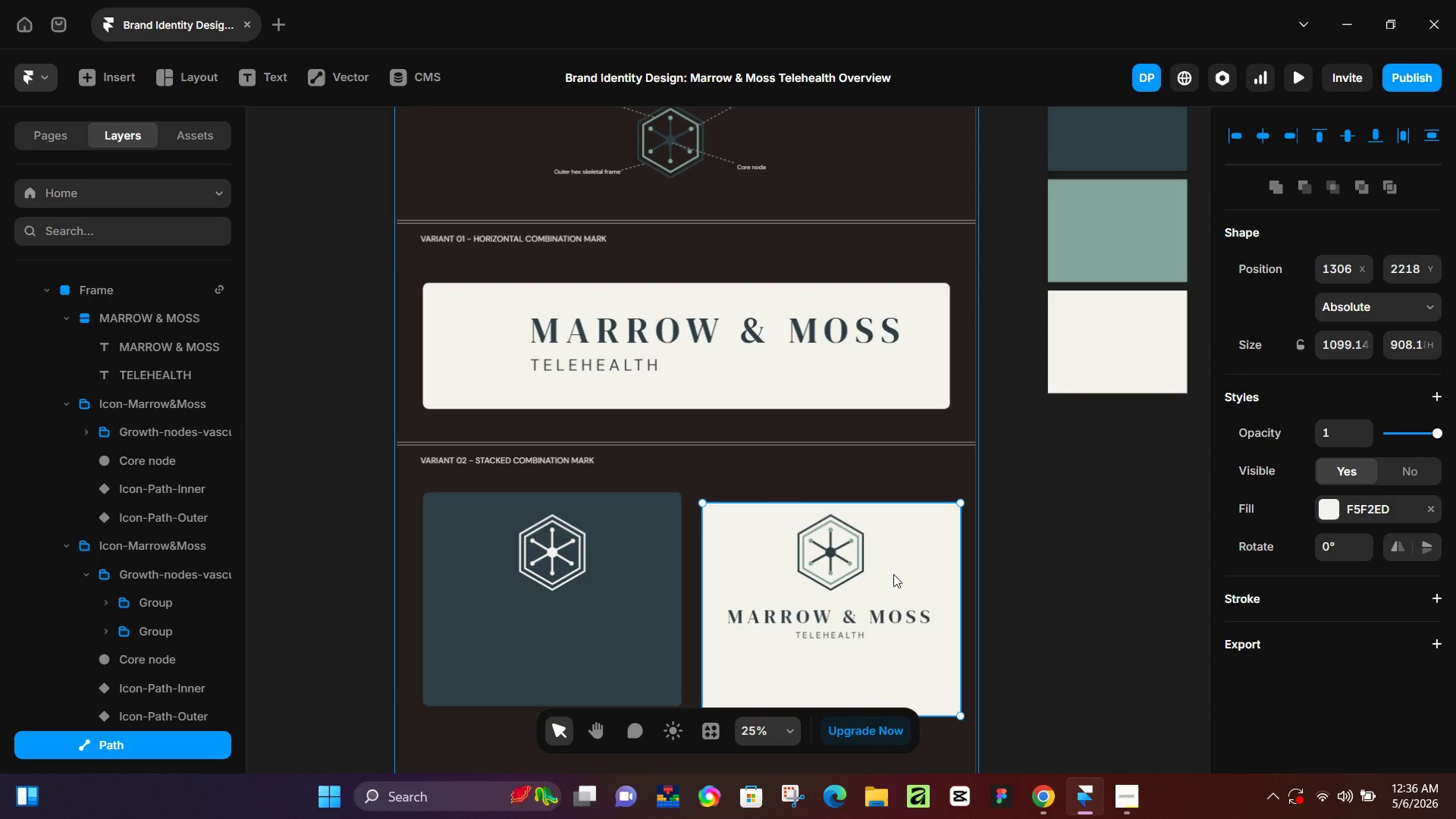 
key(Control+Z)
 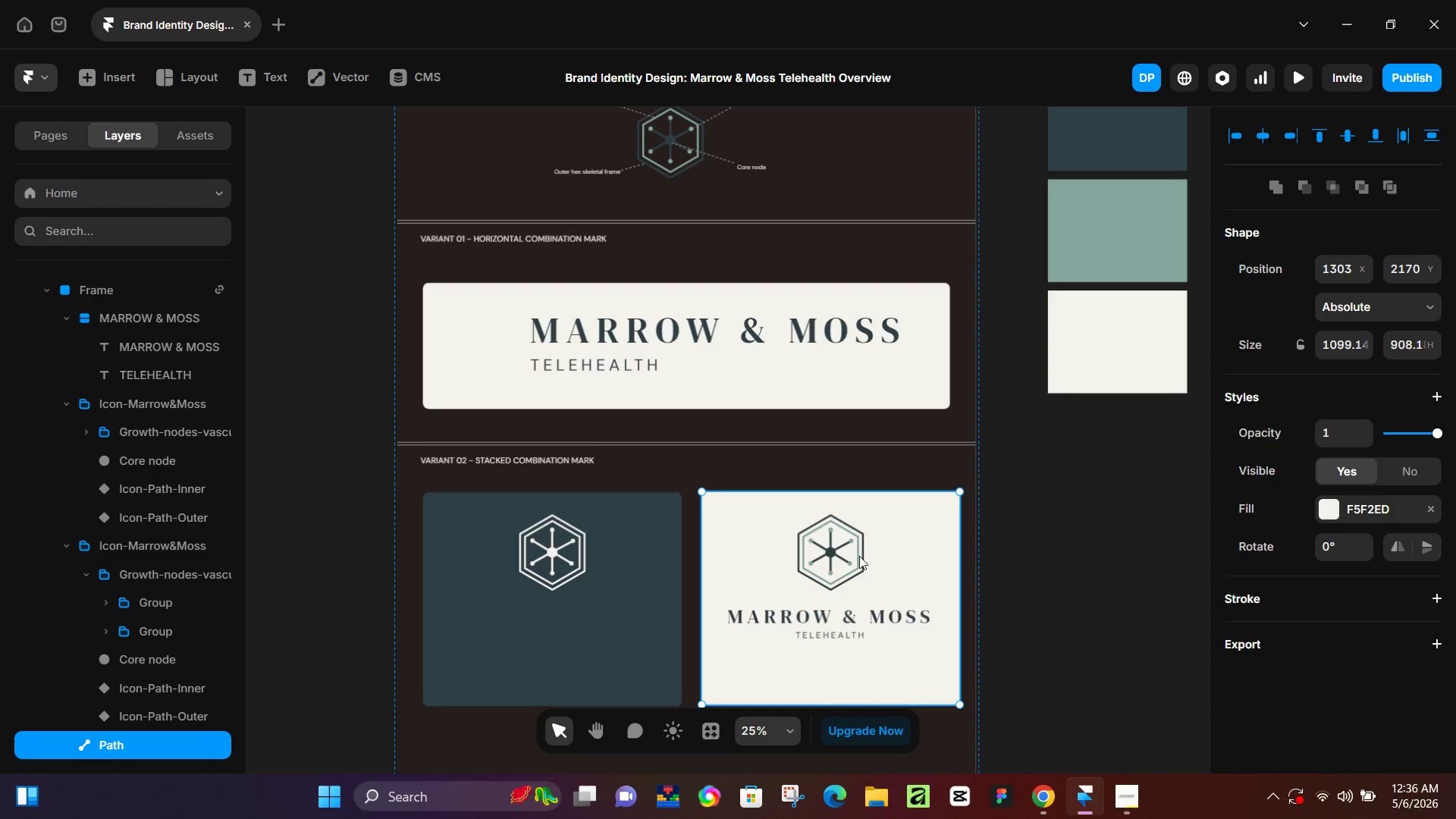 
left_click([855, 556])
 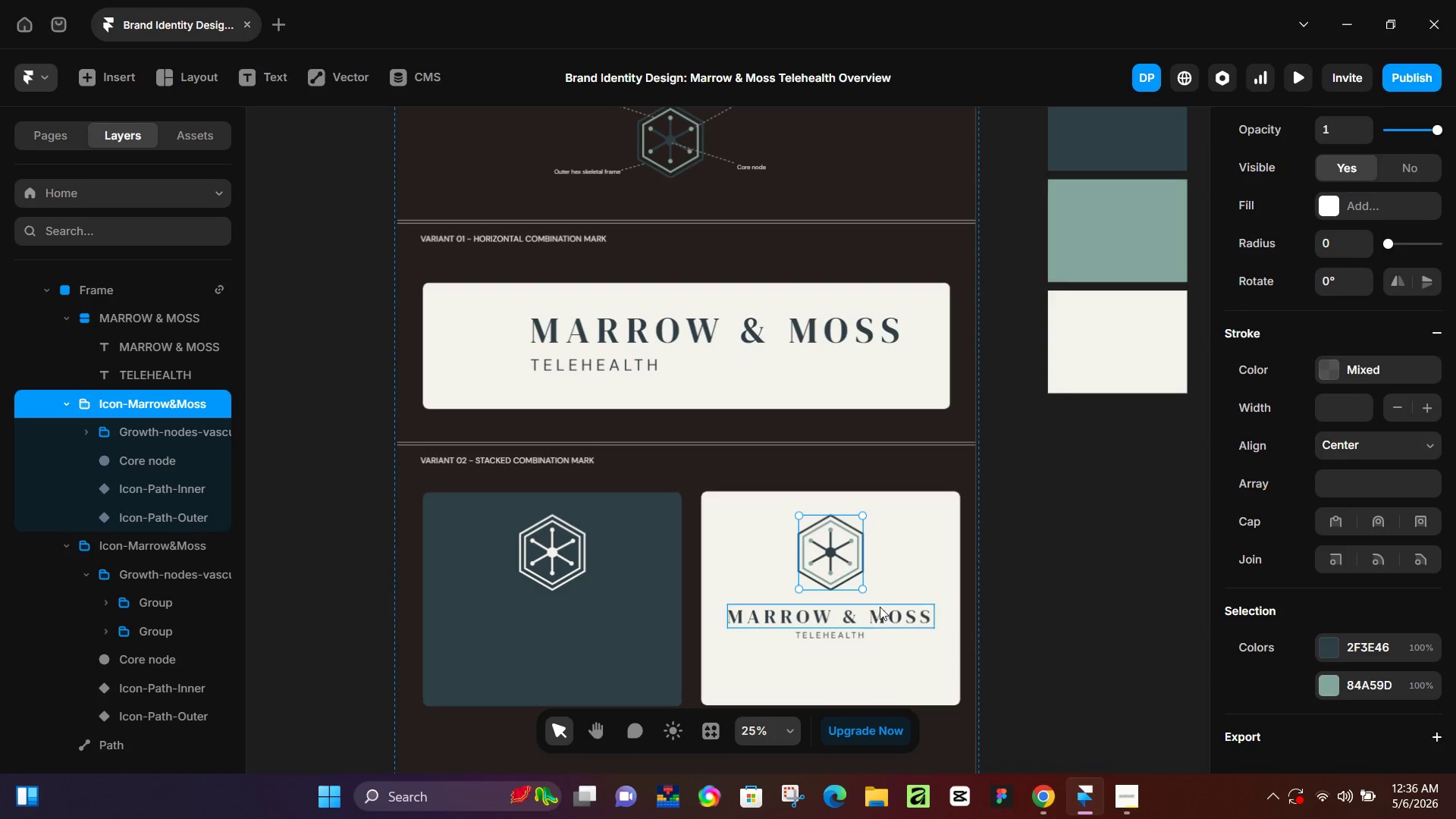 
hold_key(key=ShiftLeft, duration=1.22)
left_click([883, 635])
 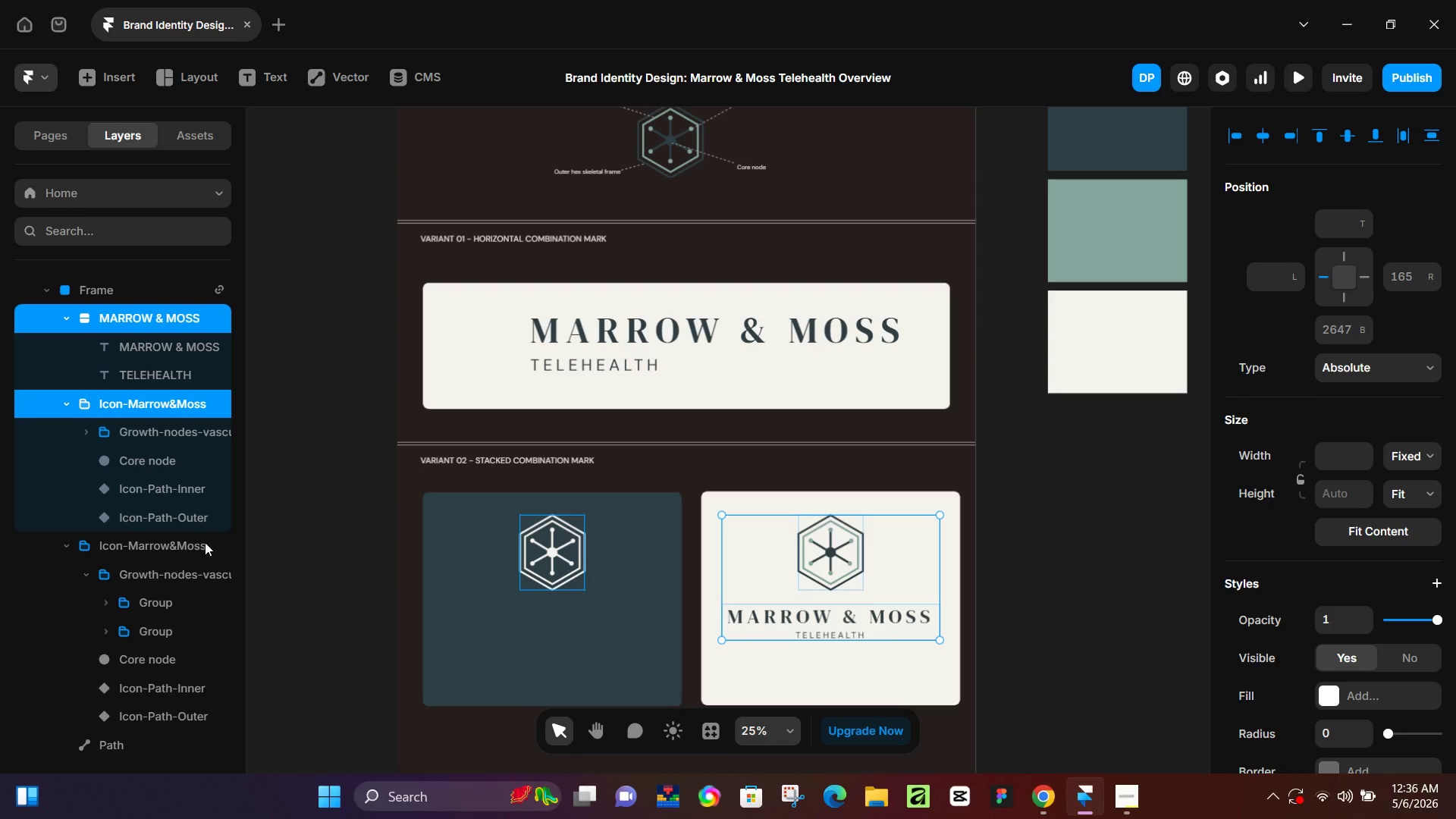 
hold_key(key=ControlLeft, duration=0.89)
 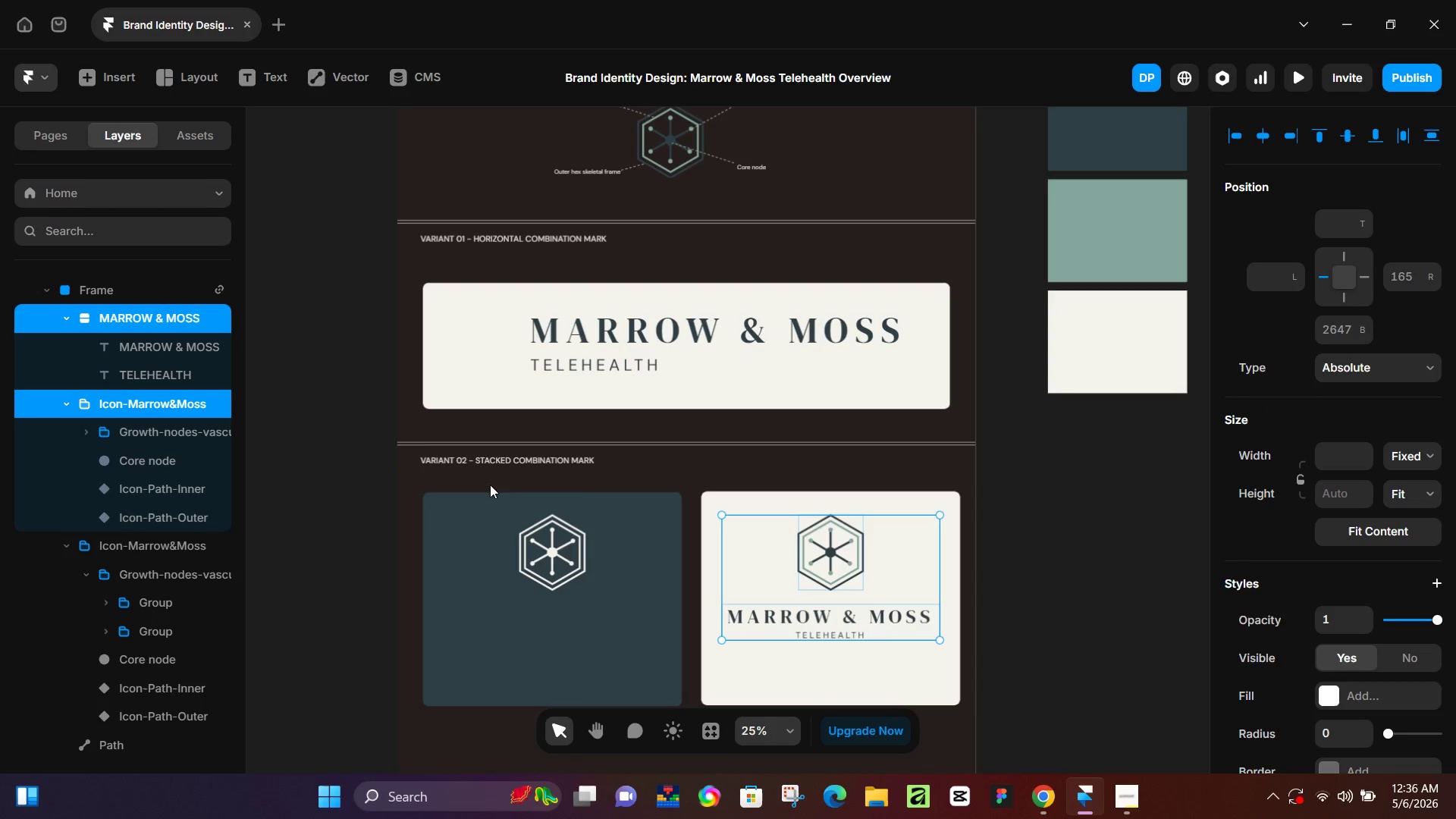 
hold_key(key=AltLeft, duration=0.31)
 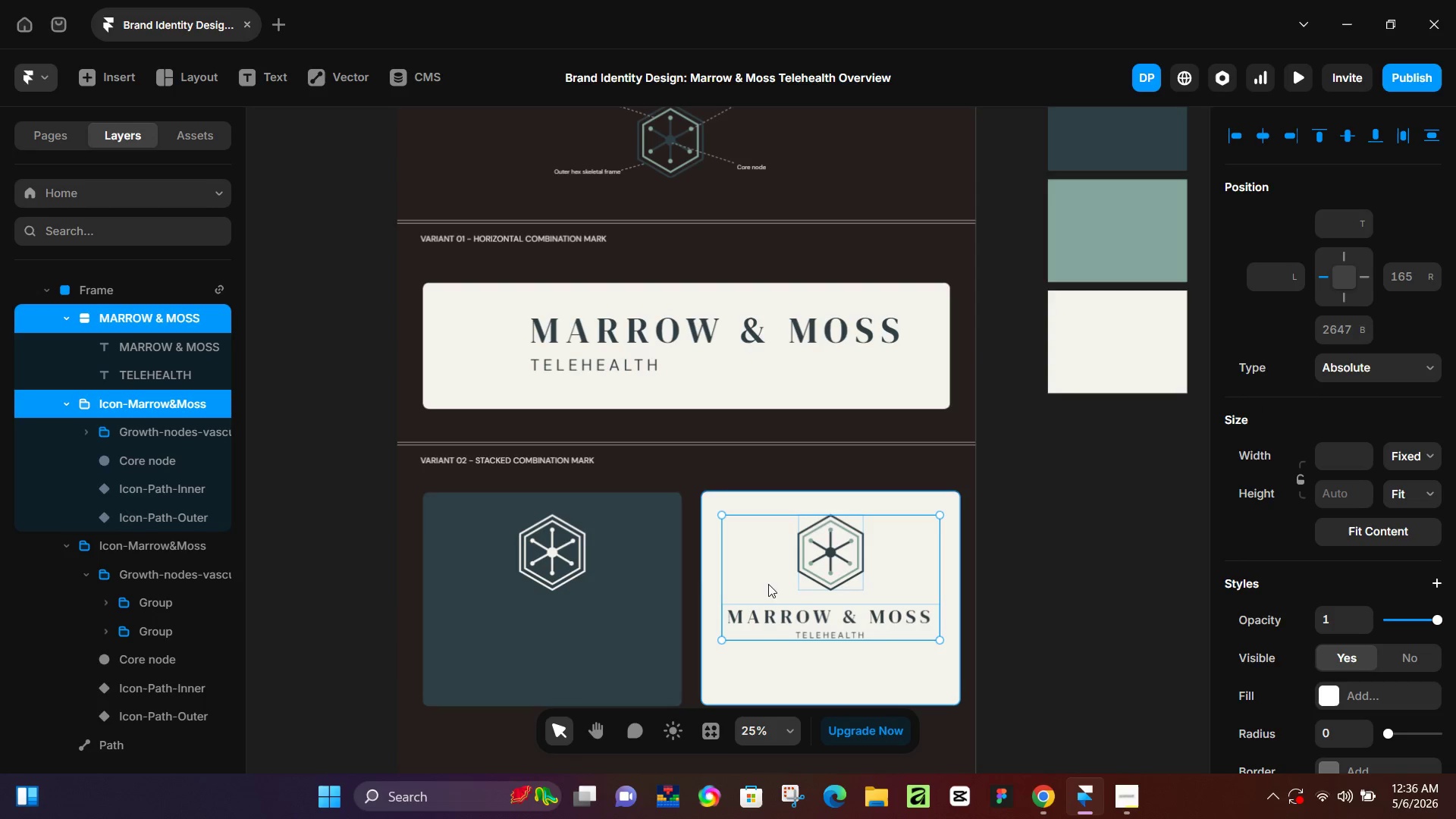 
left_click_drag(start_coordinate=[763, 560], to_coordinate=[764, 582])
 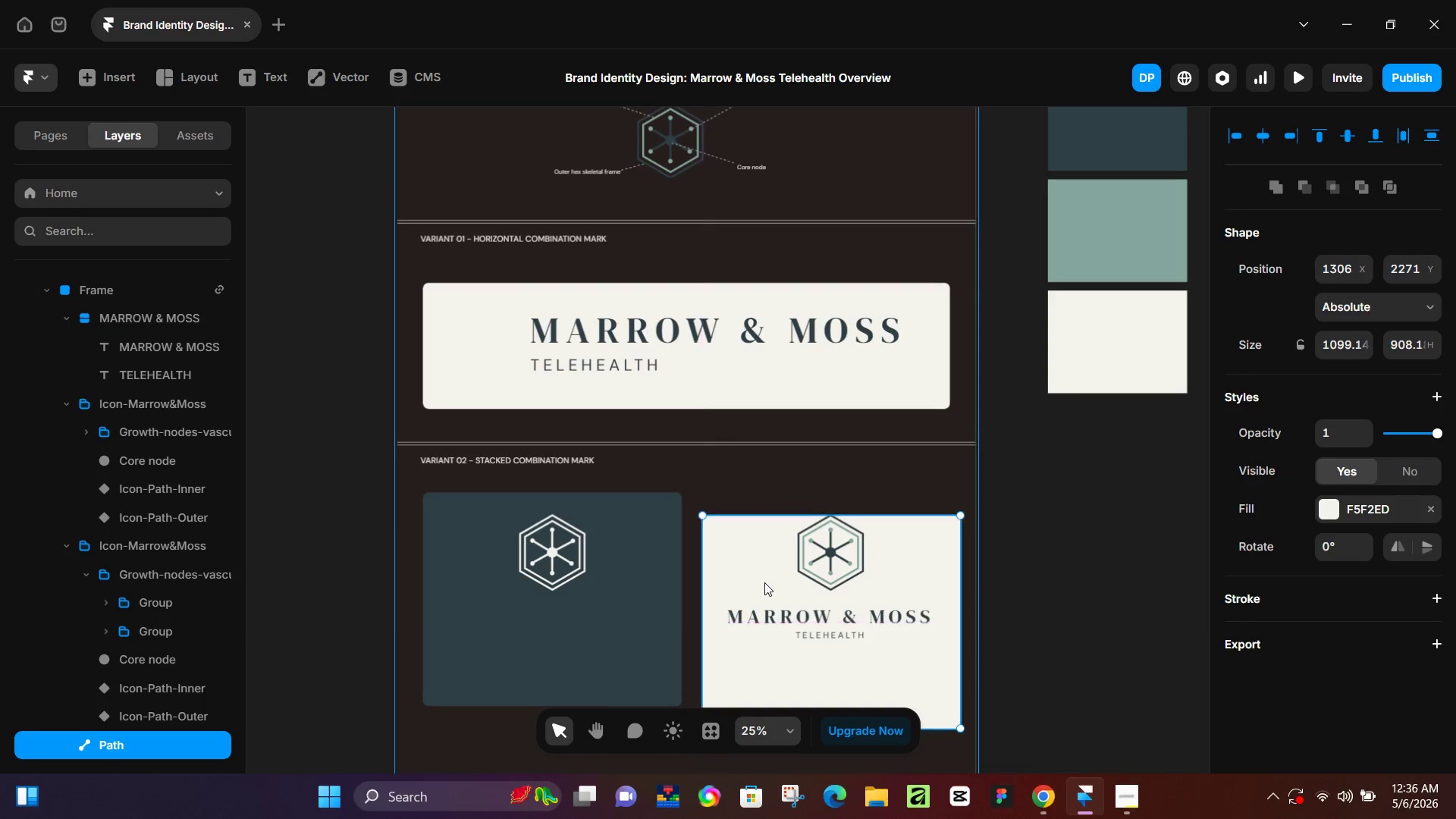 
key(Control+Shift+ShiftLeft)
 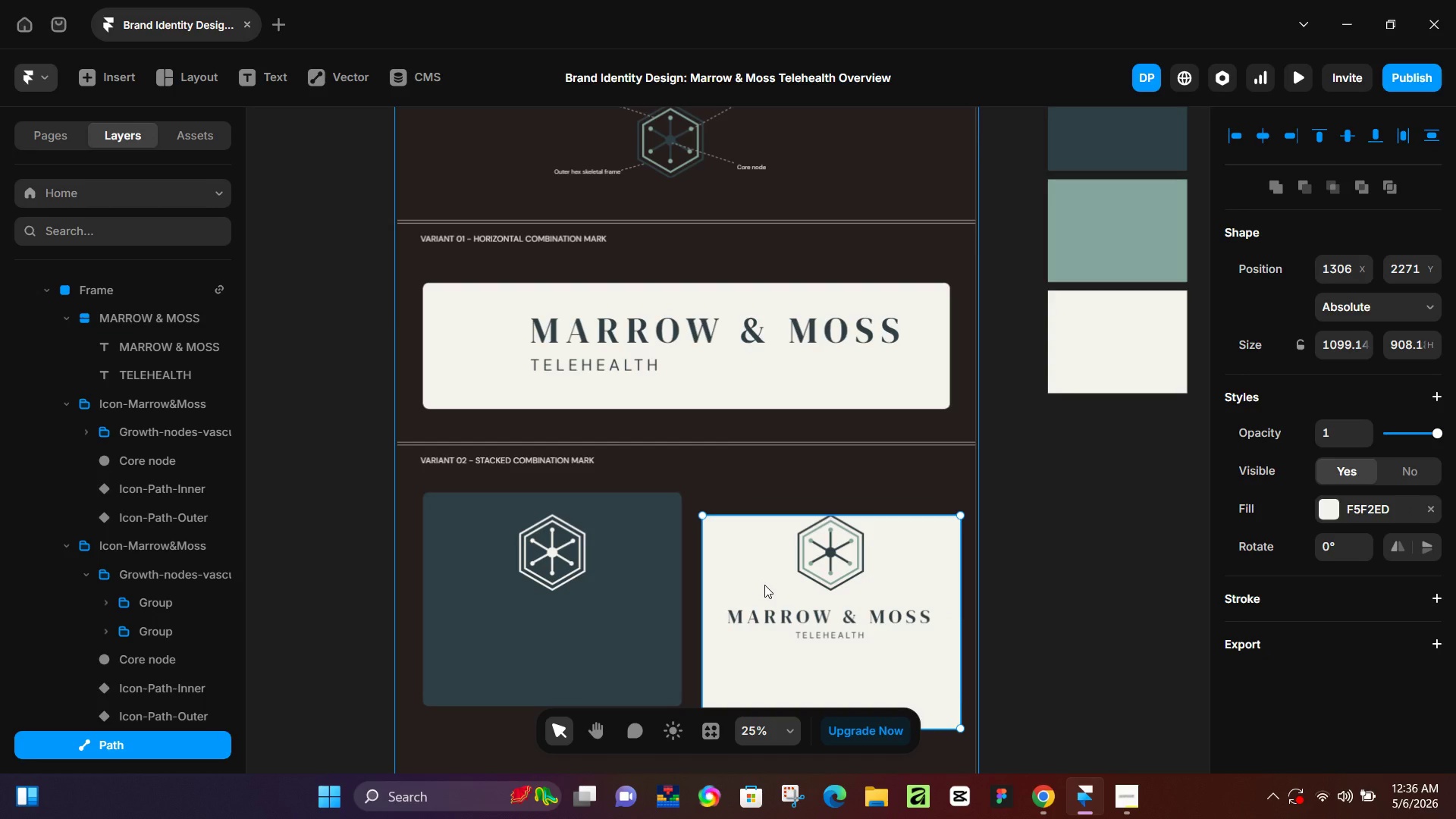 
key(Control+Z)
 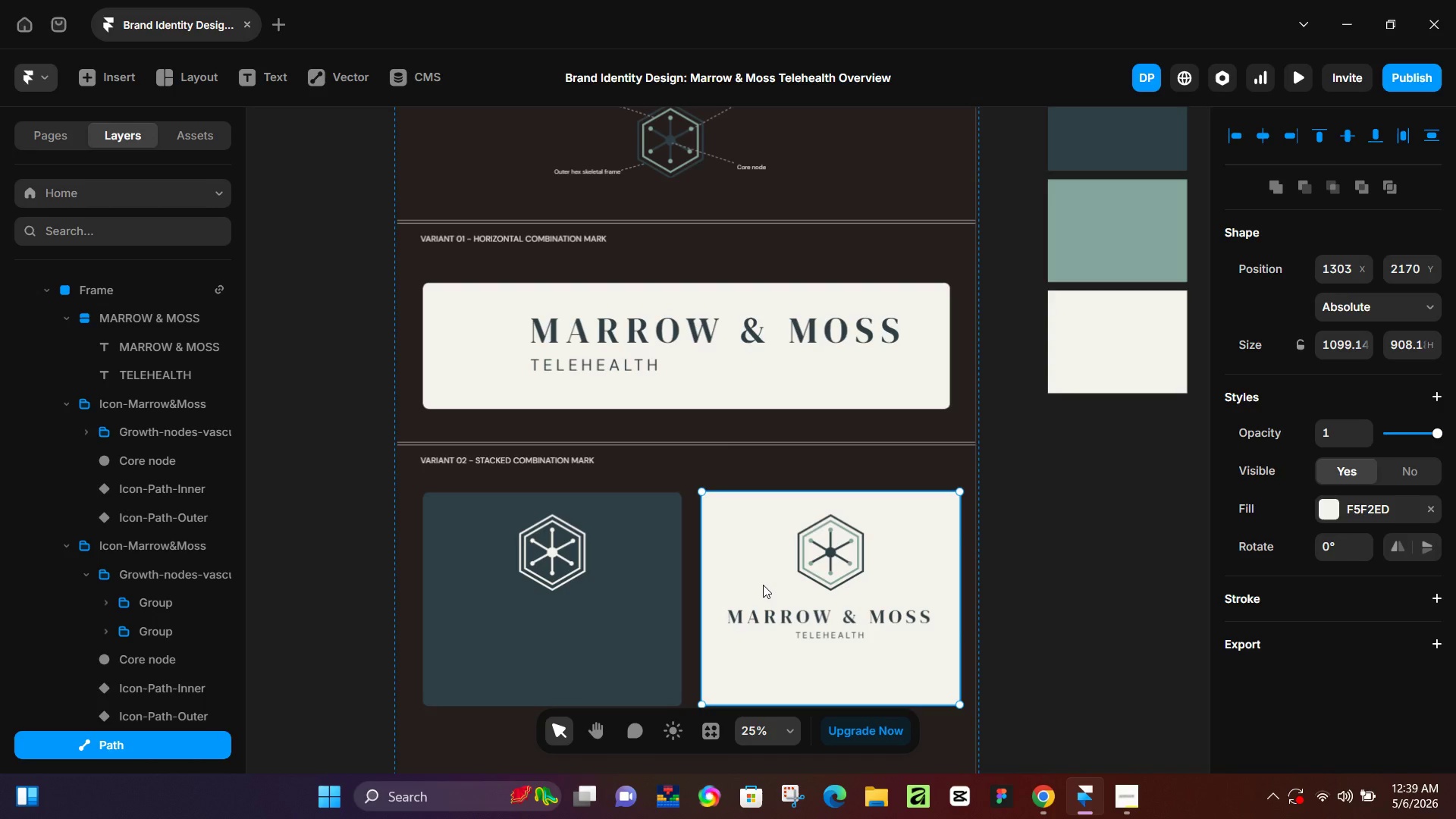 
wait(171.38)
 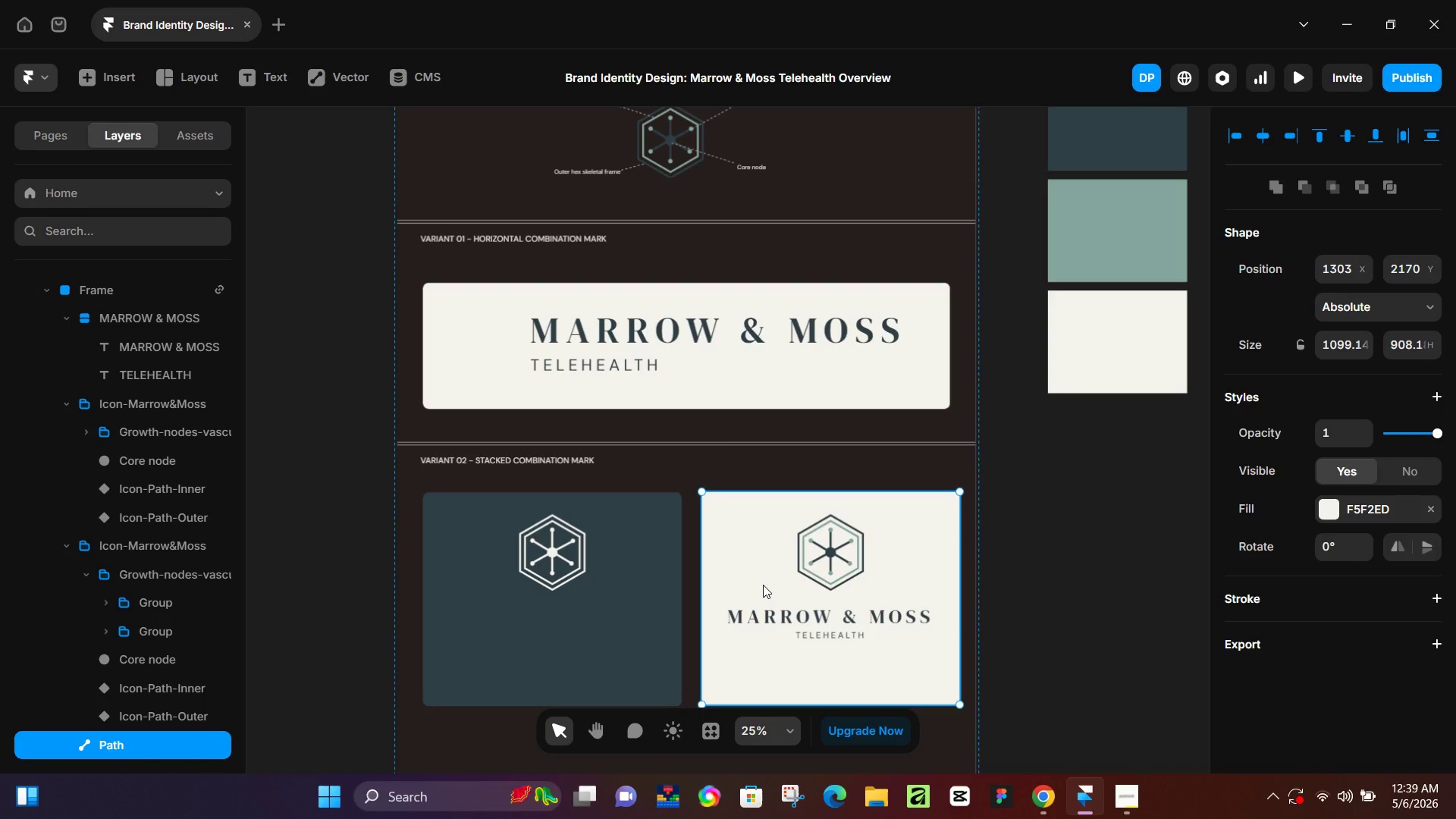 
scroll: coordinate [669, 581], scroll_direction: down, amount: 3.0
 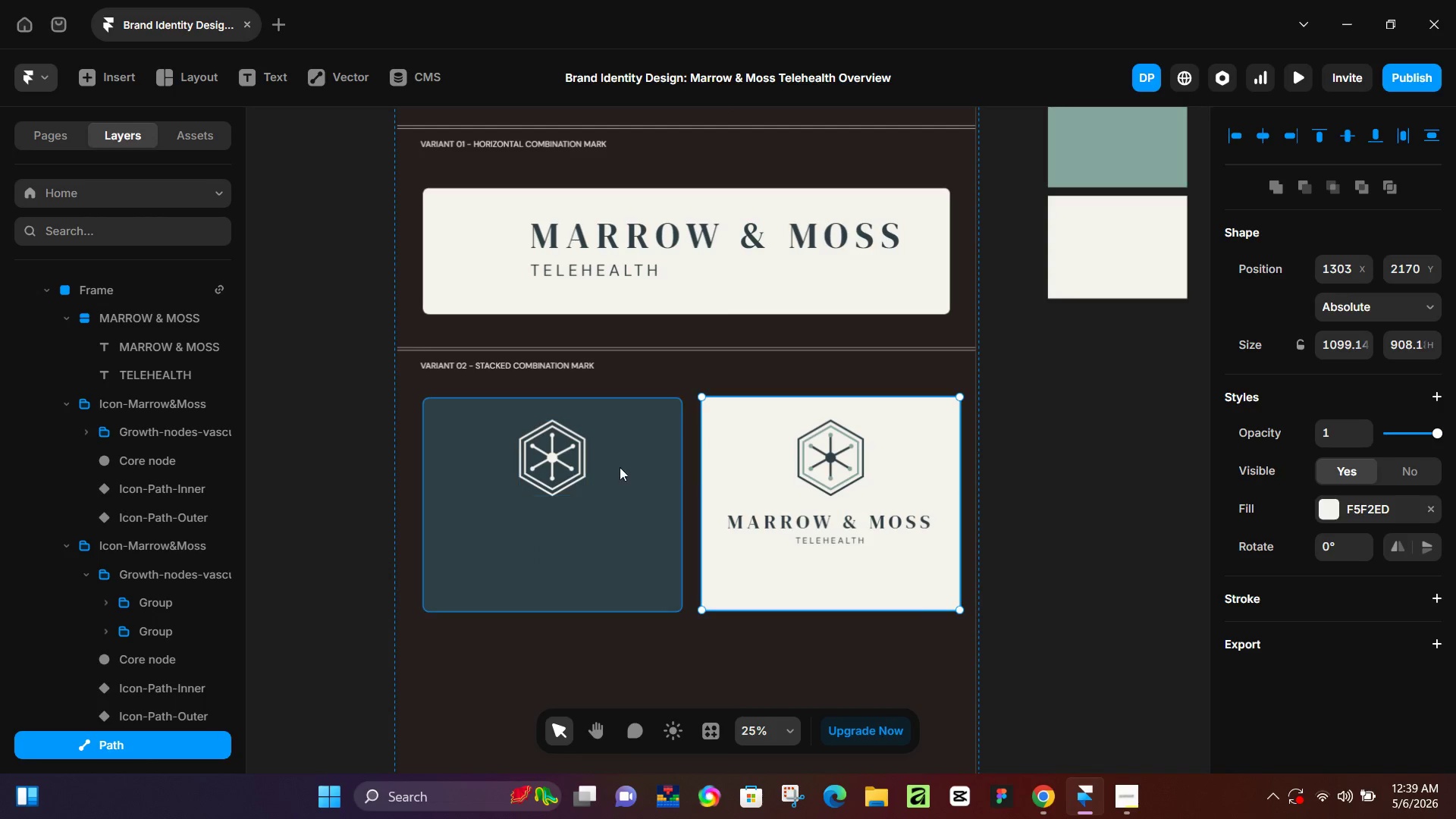 
left_click([579, 469])
 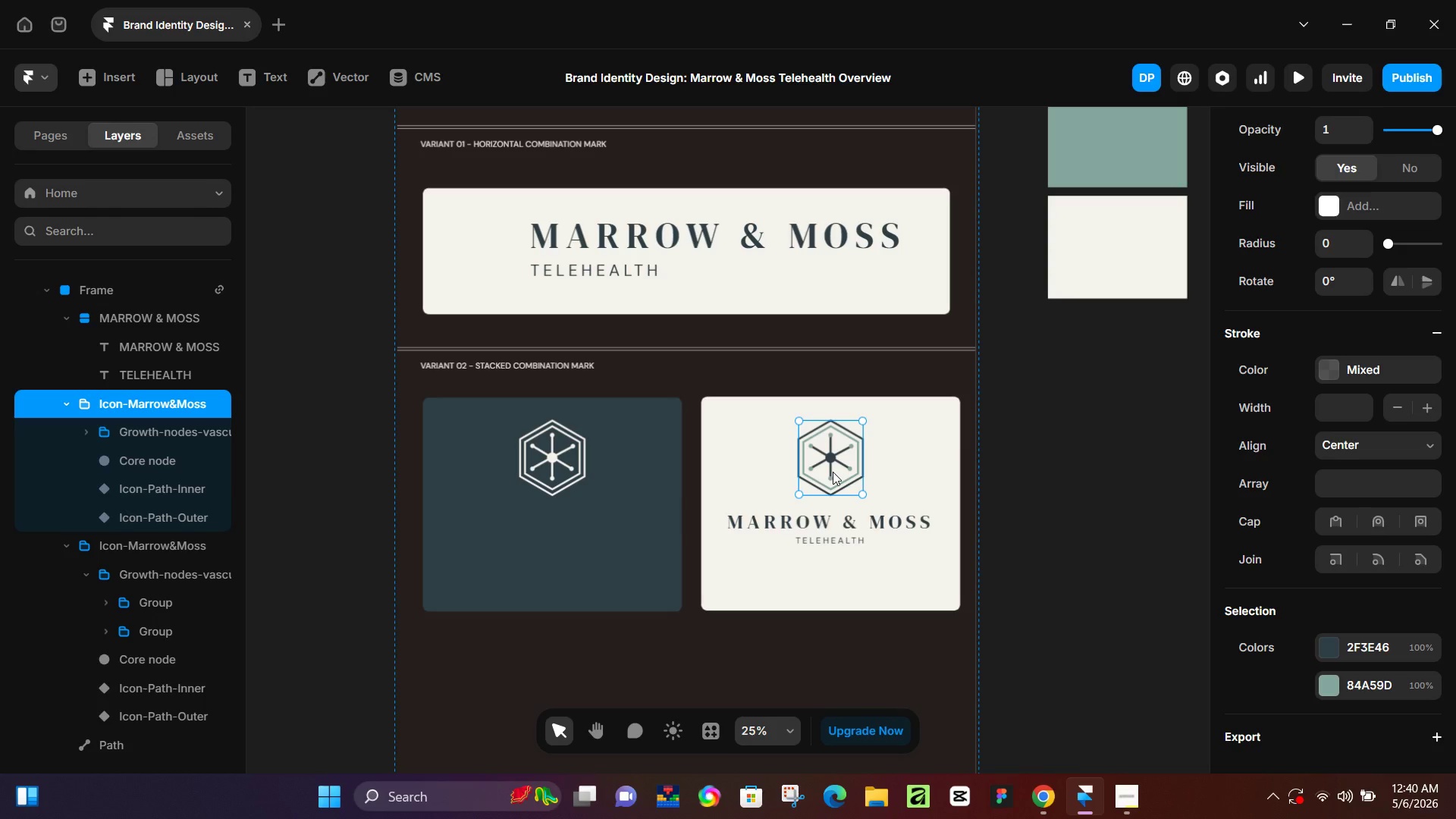 
wait(62.27)
 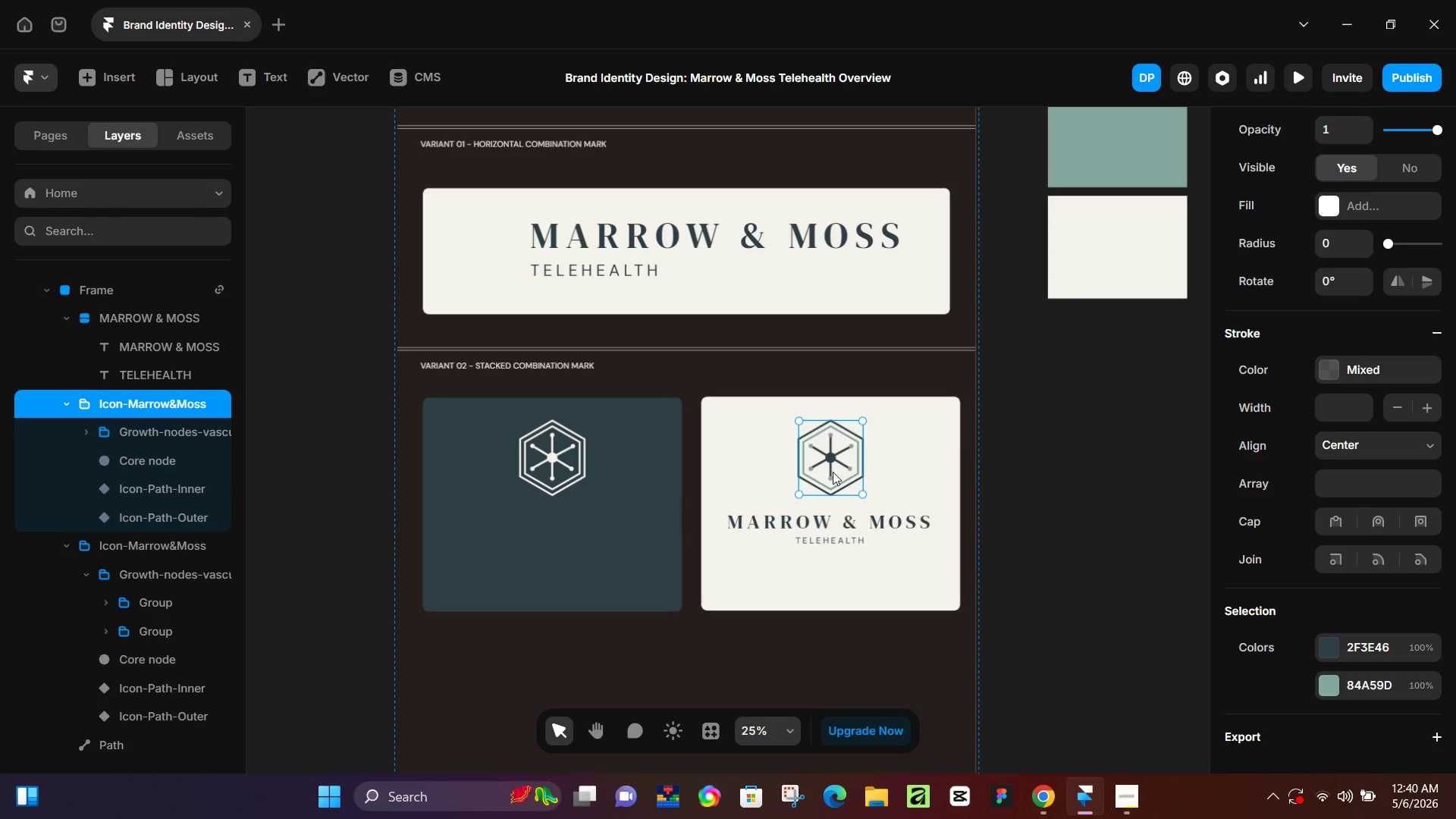 
hold_key(key=ControlLeft, duration=1.08)
 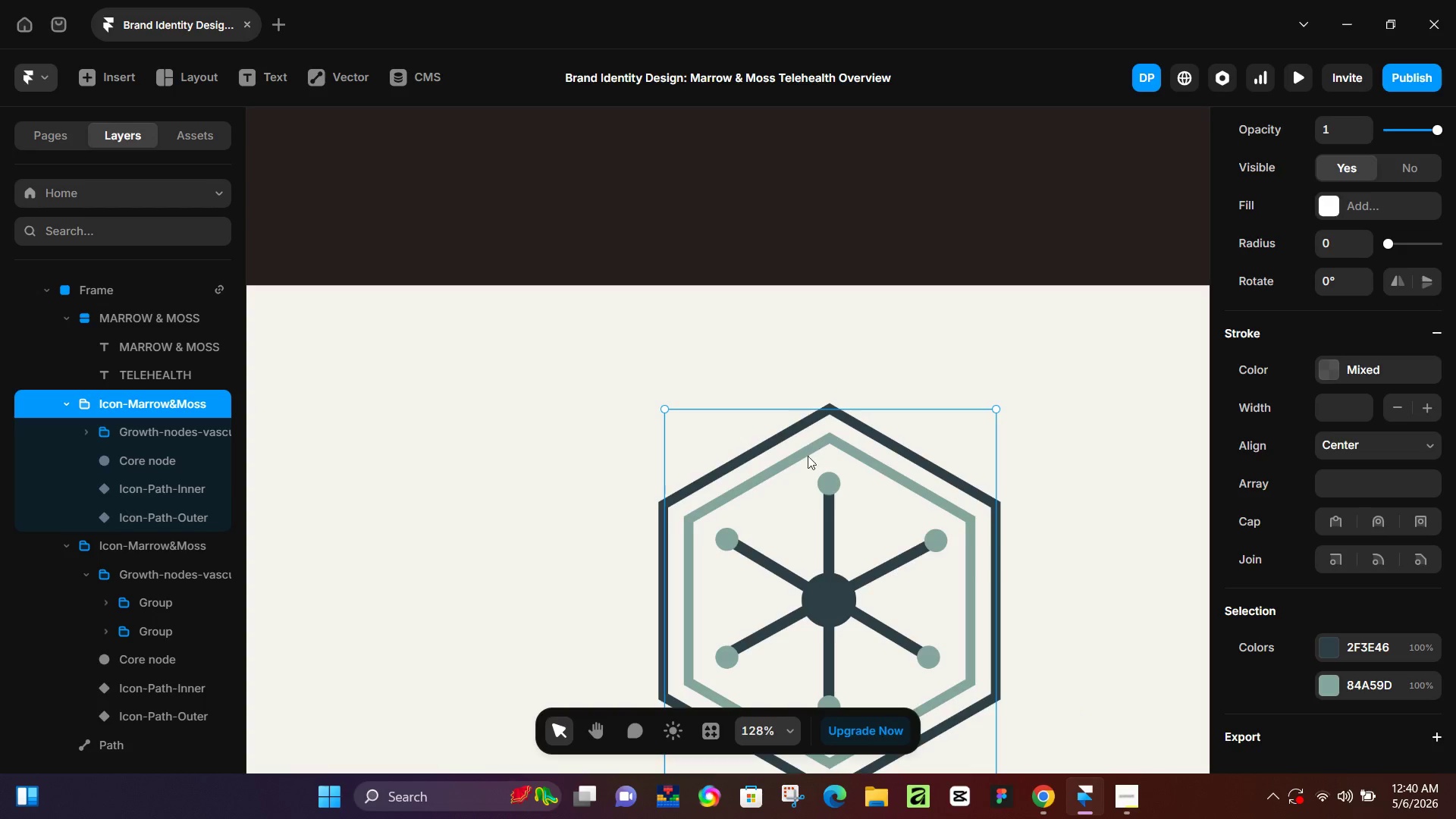 
hold_key(key=ControlLeft, duration=1.3)
 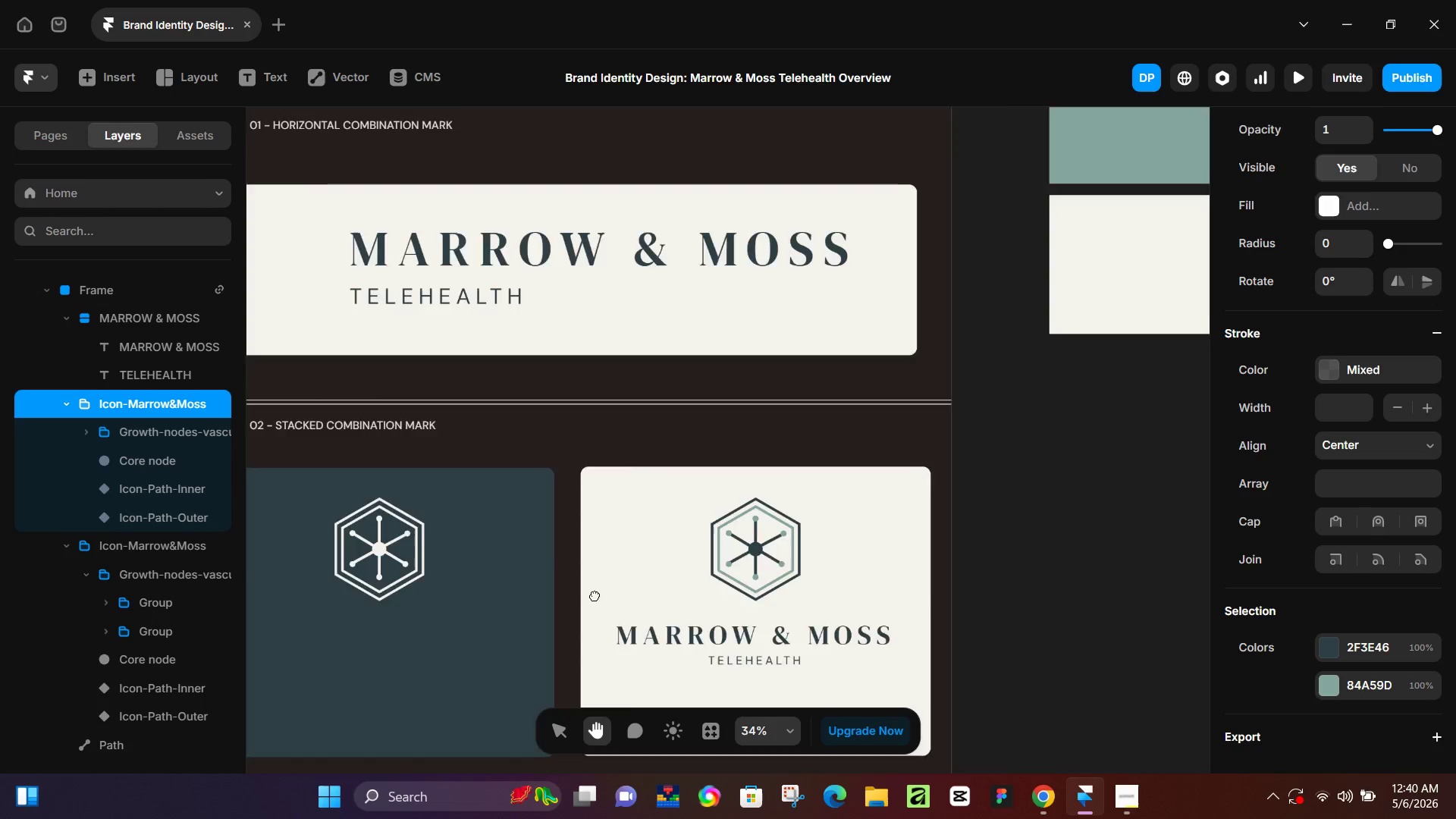 
scroll: coordinate [821, 442], scroll_direction: up, amount: 17.0
 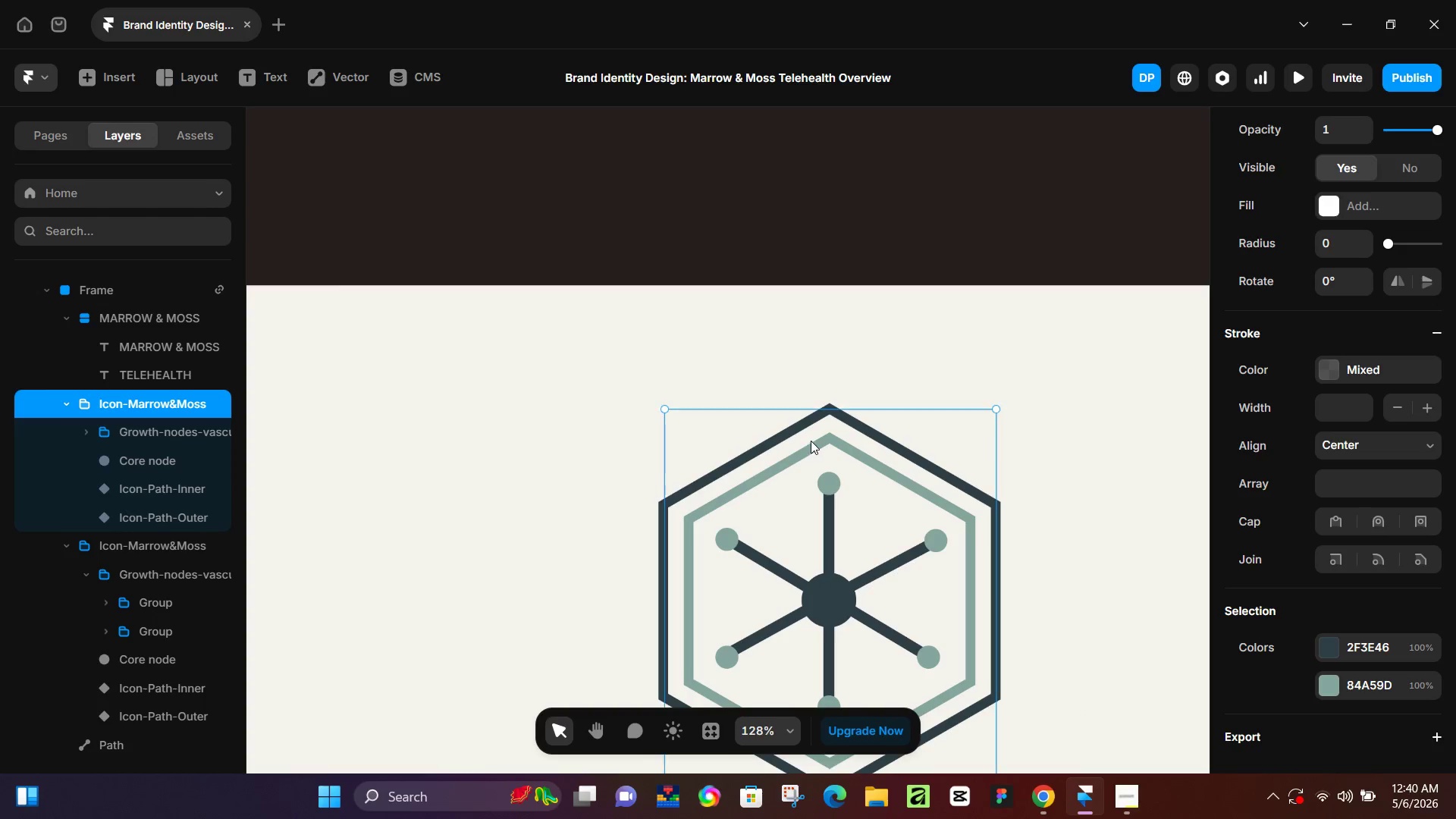 
scroll: coordinate [808, 504], scroll_direction: down, amount: 6.0
 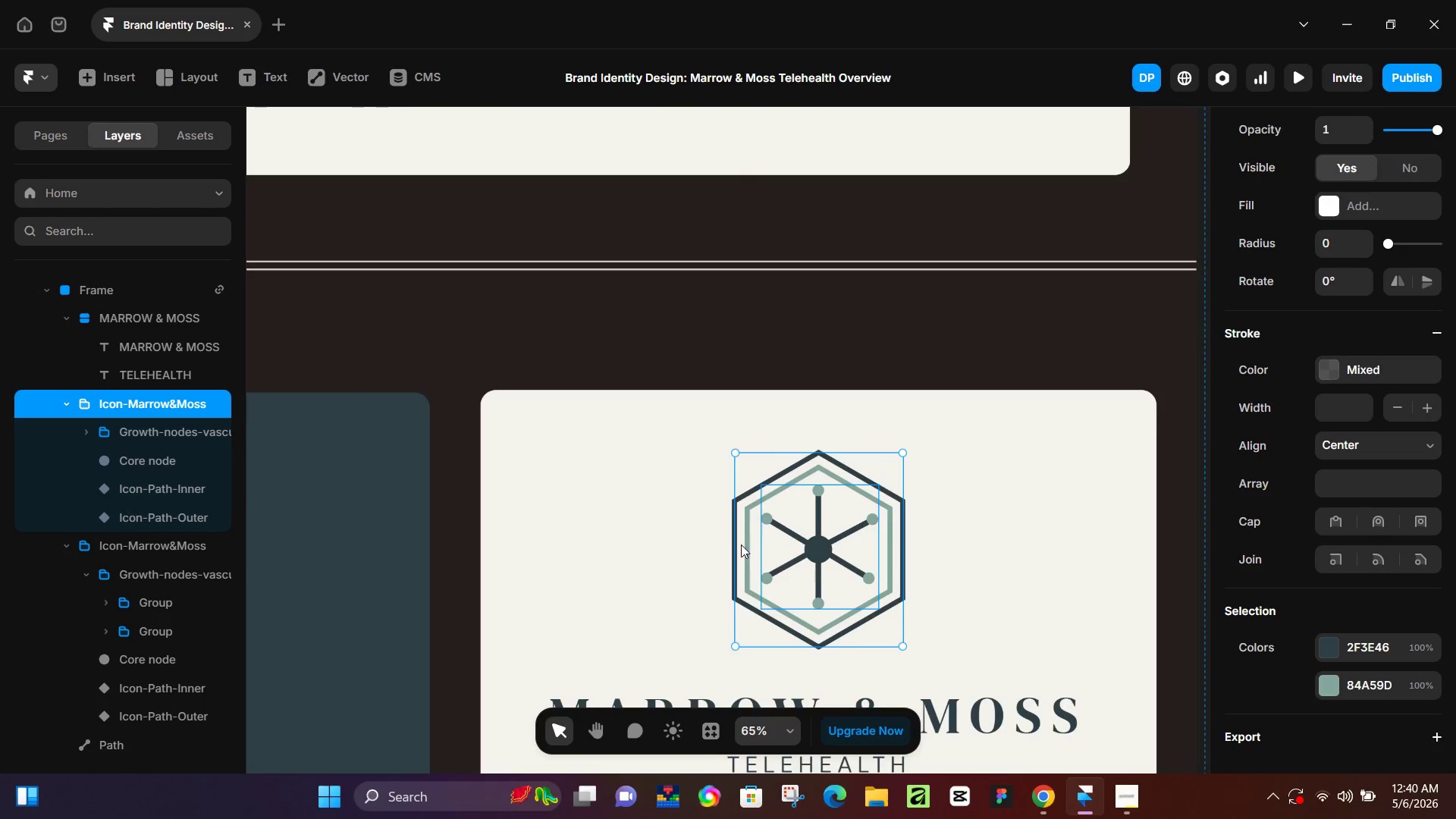 
hold_key(key=Space, duration=0.58)
 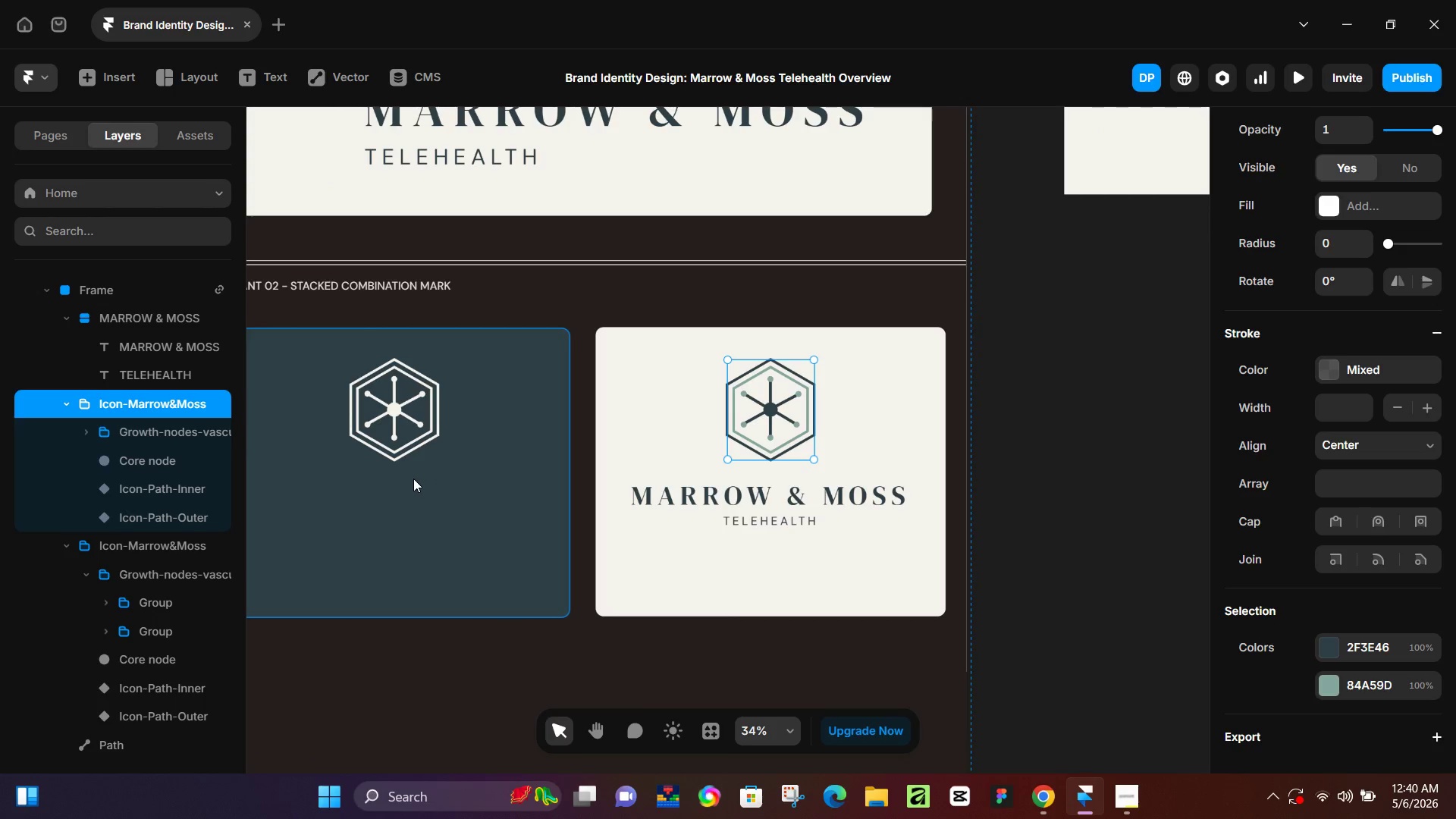 
scroll: coordinate [674, 554], scroll_direction: down, amount: 6.0
 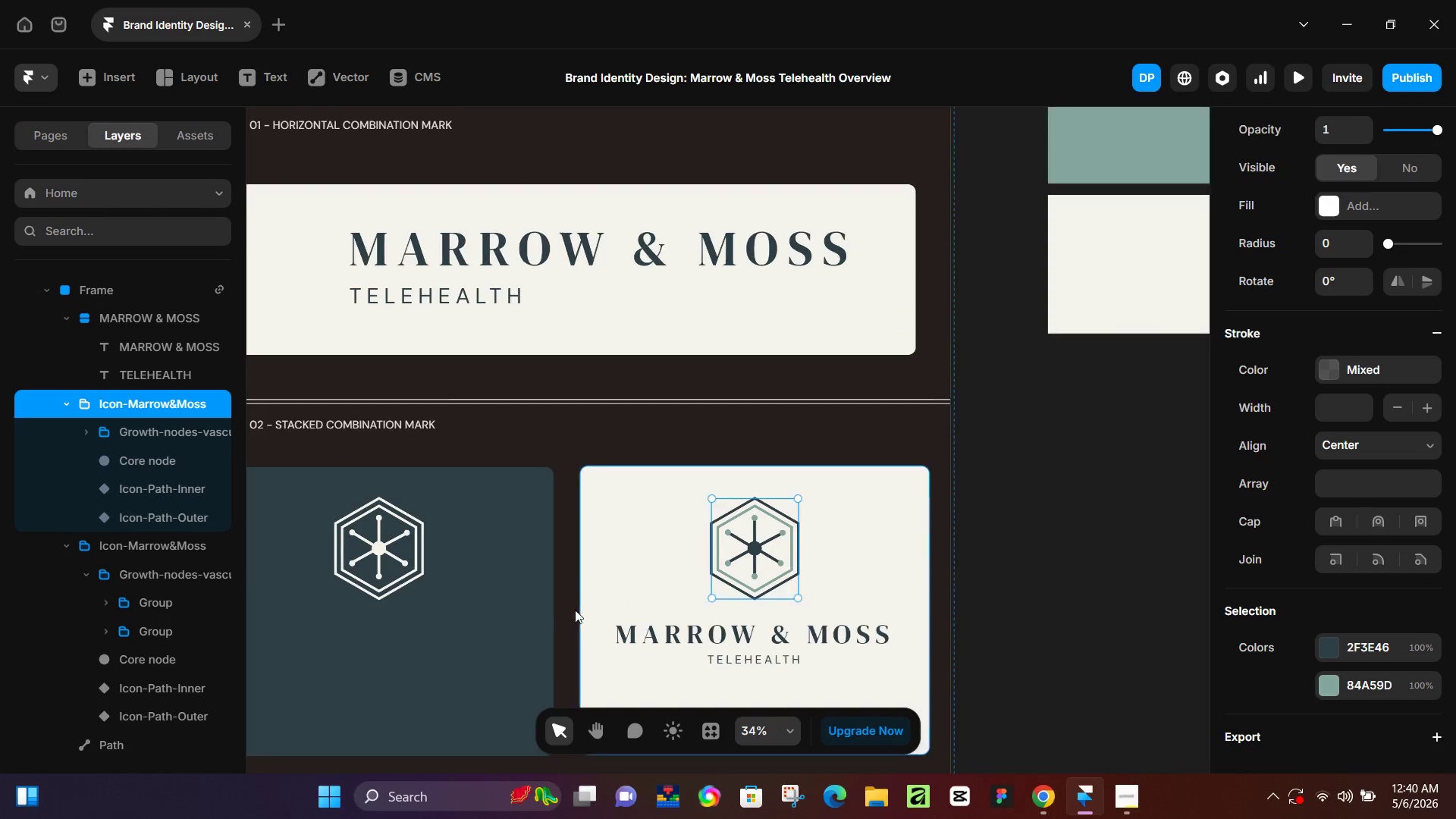 
left_click_drag(start_coordinate=[554, 616], to_coordinate=[569, 476])
 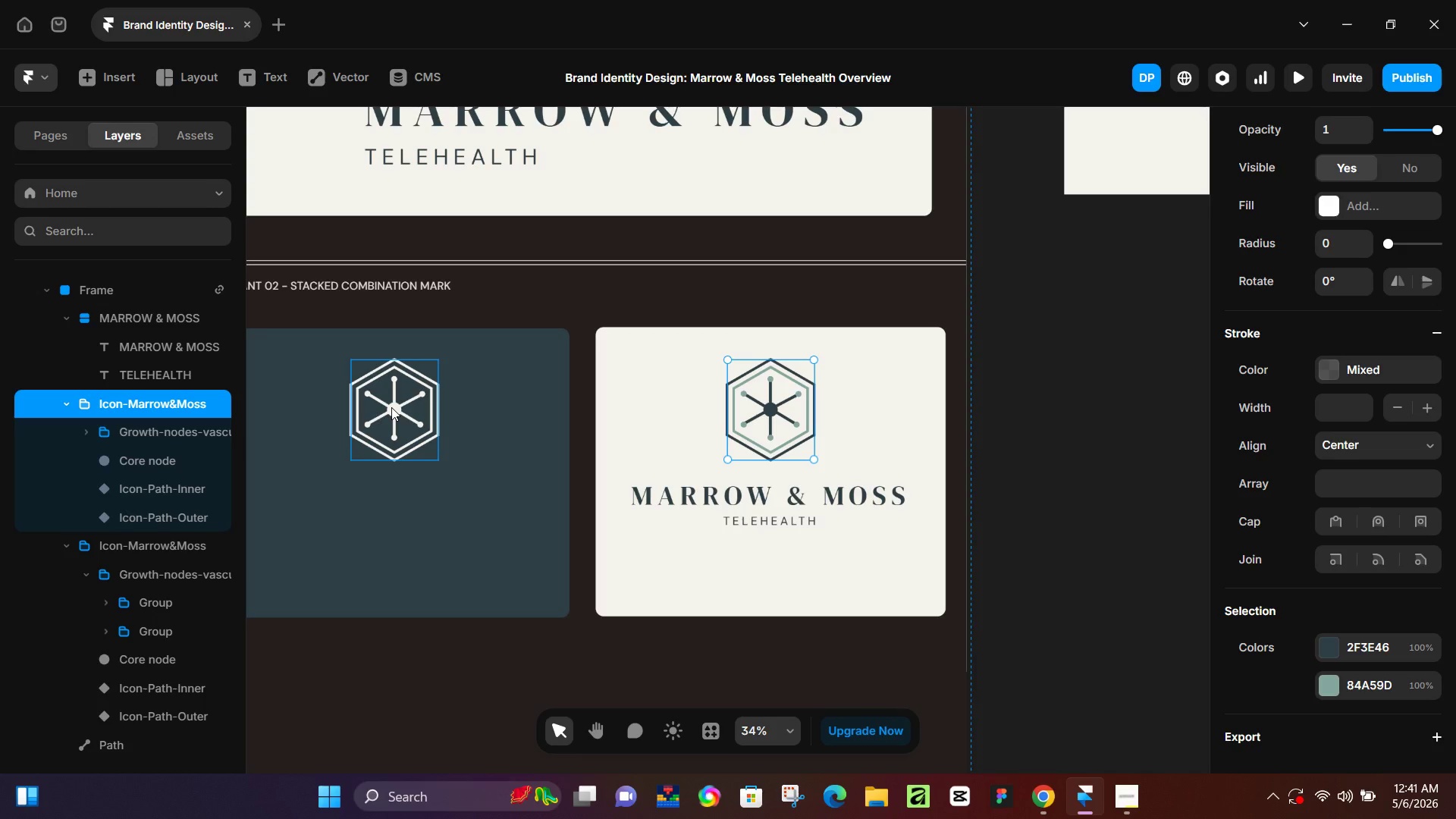 
wait(29.06)
 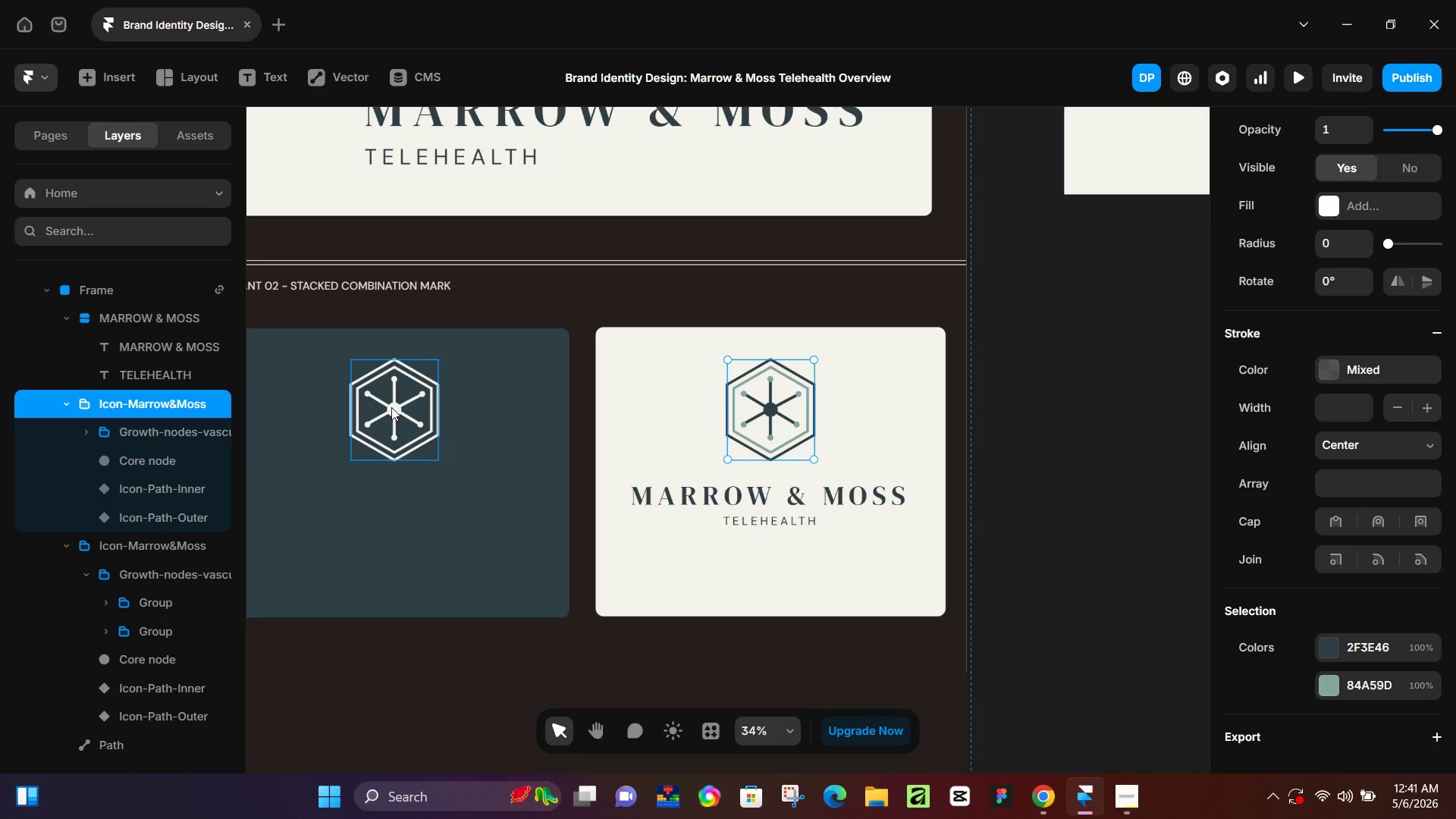 
left_click([786, 514])
 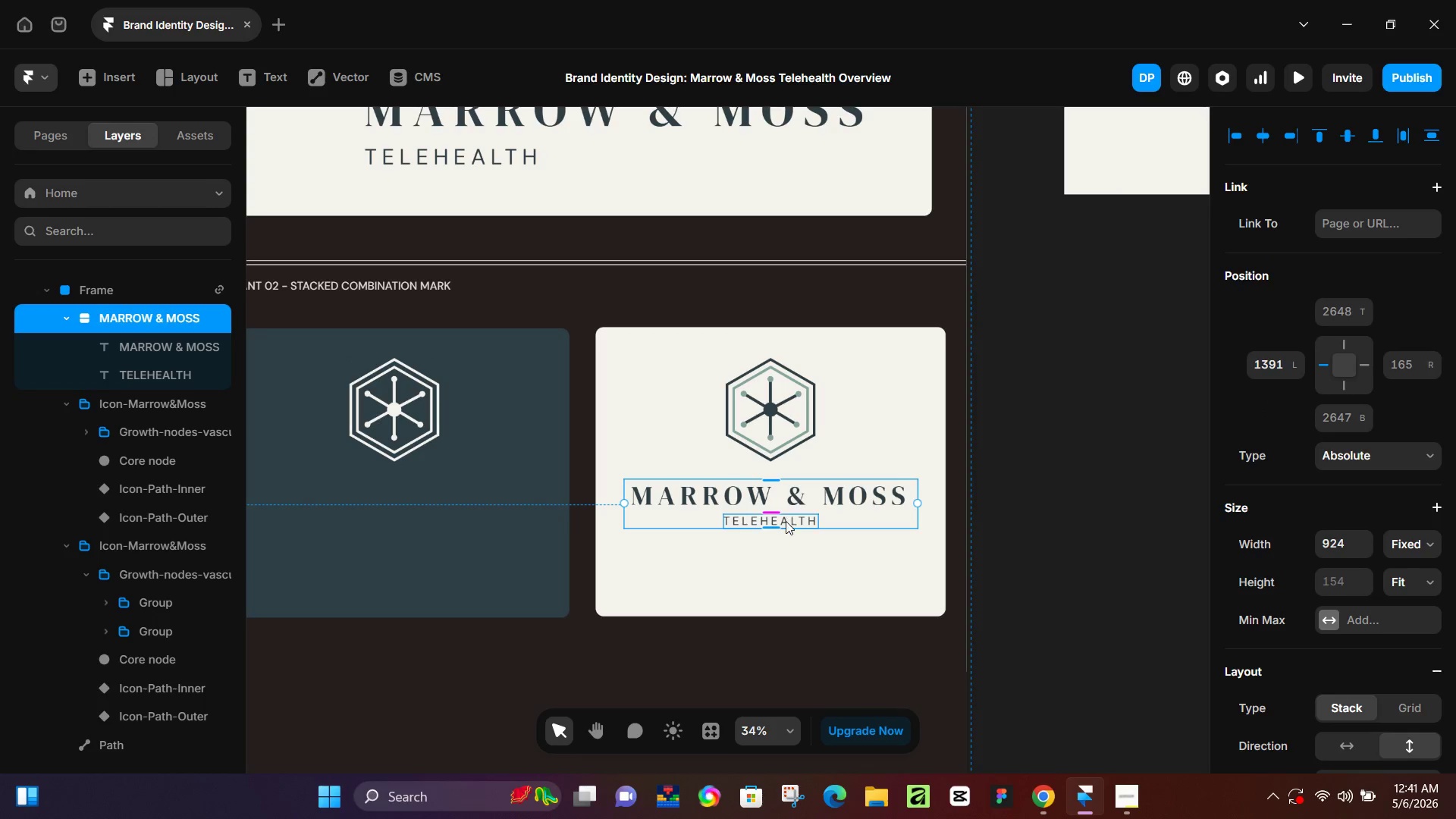 
left_click([788, 521])
 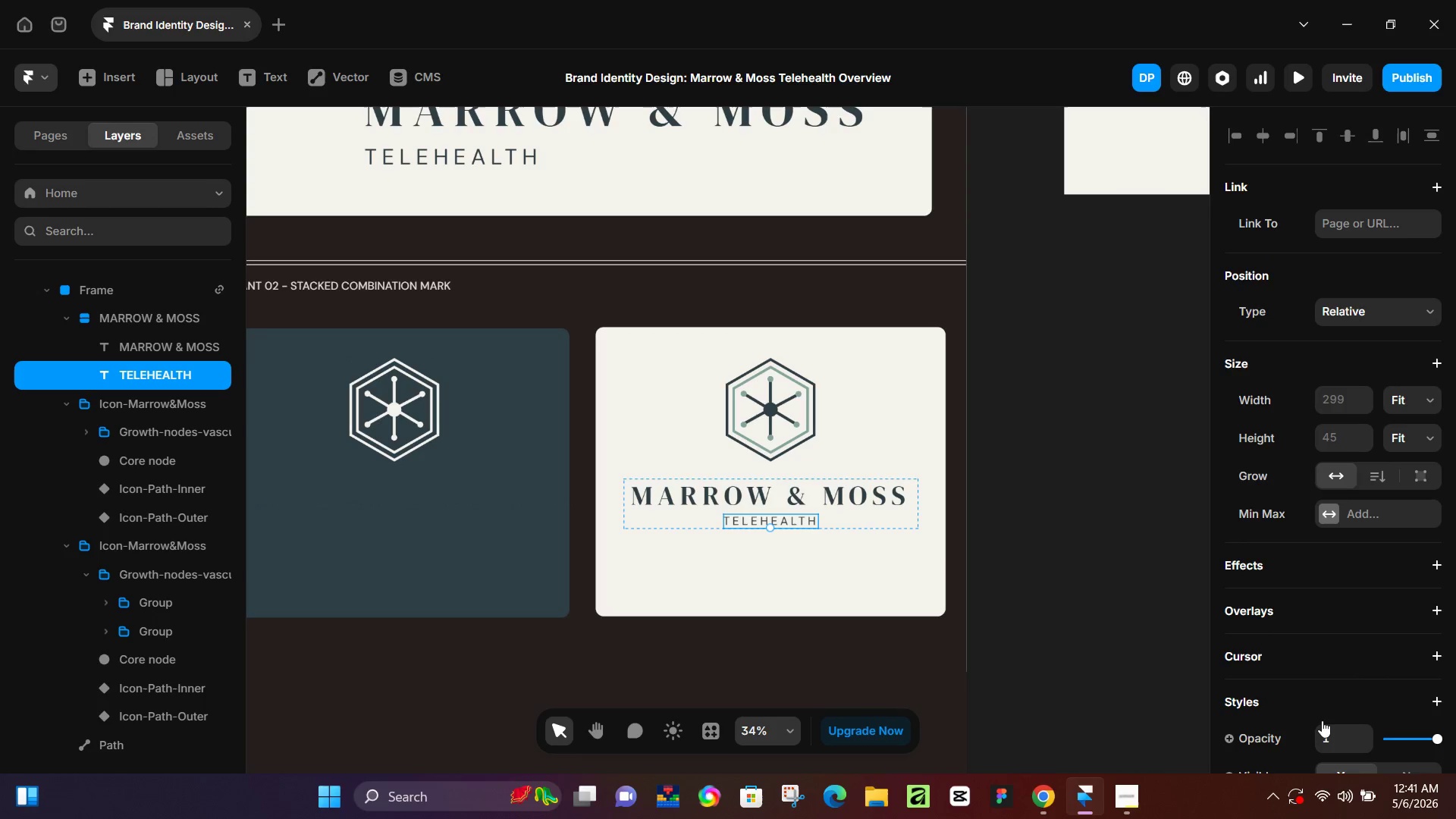 
scroll: coordinate [1324, 639], scroll_direction: down, amount: 5.0
 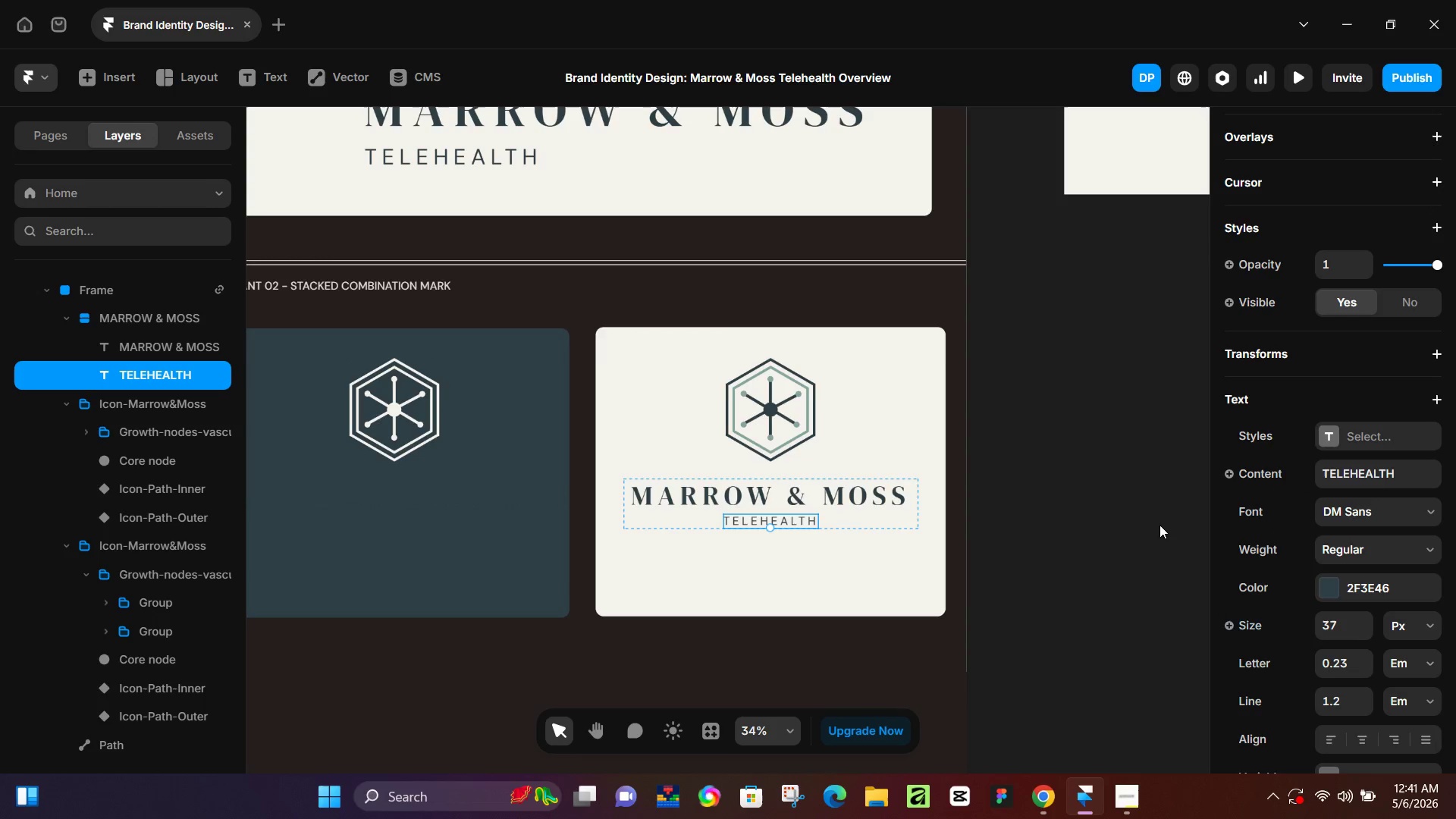 
scroll: coordinate [1081, 432], scroll_direction: up, amount: 11.0
 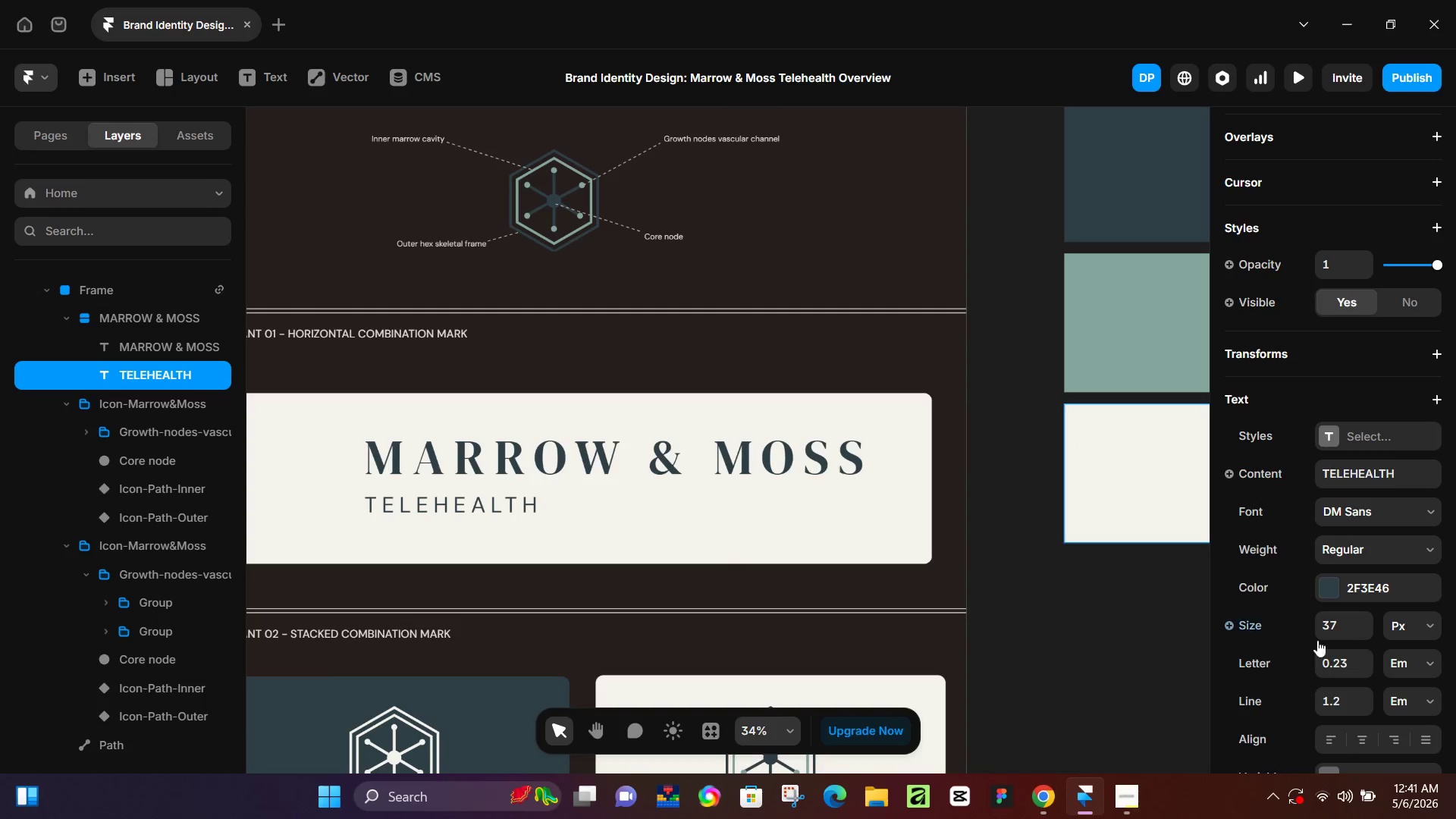 
scroll: coordinate [1332, 639], scroll_direction: down, amount: 3.0
 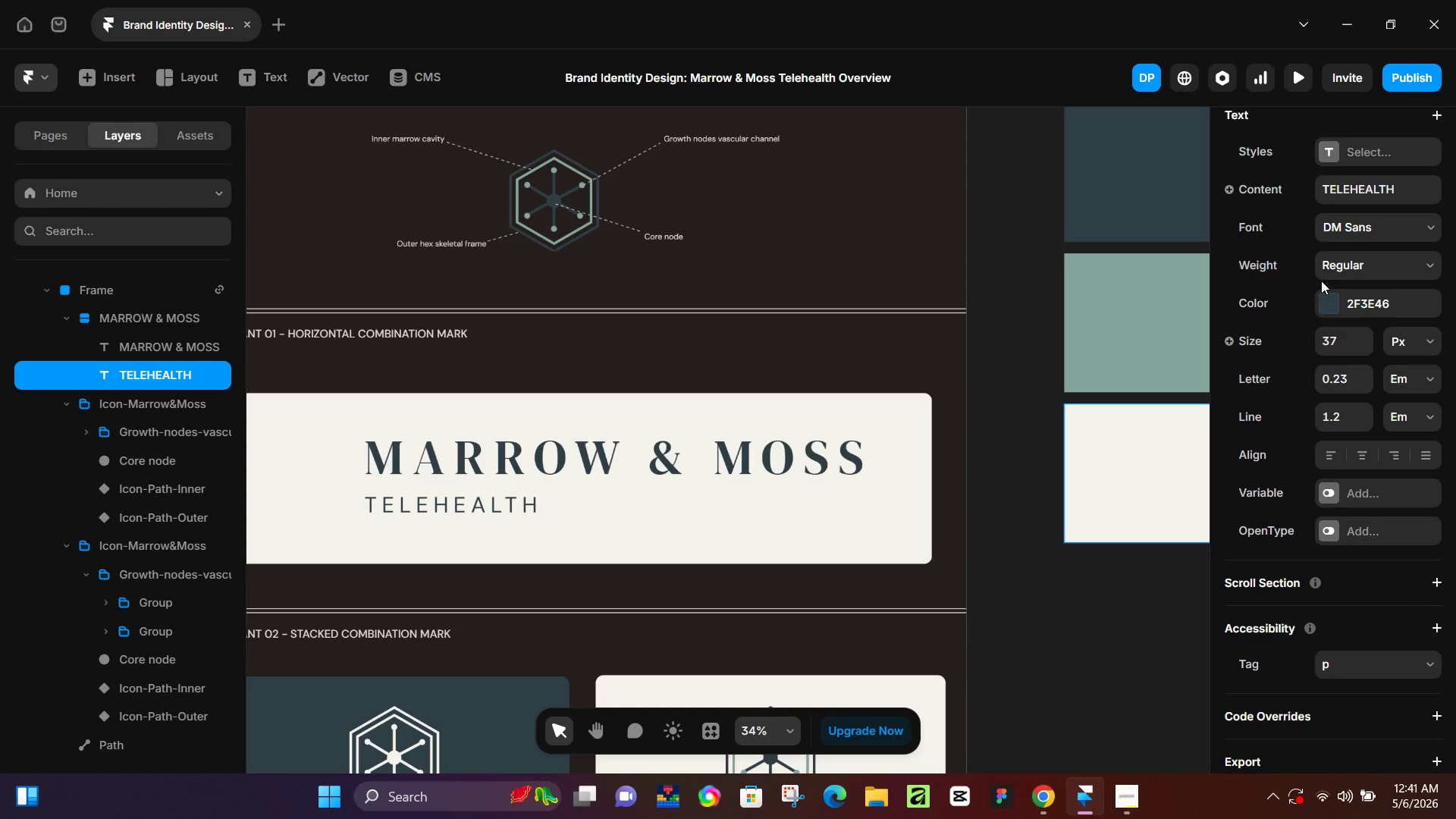 
left_click([1325, 299])
 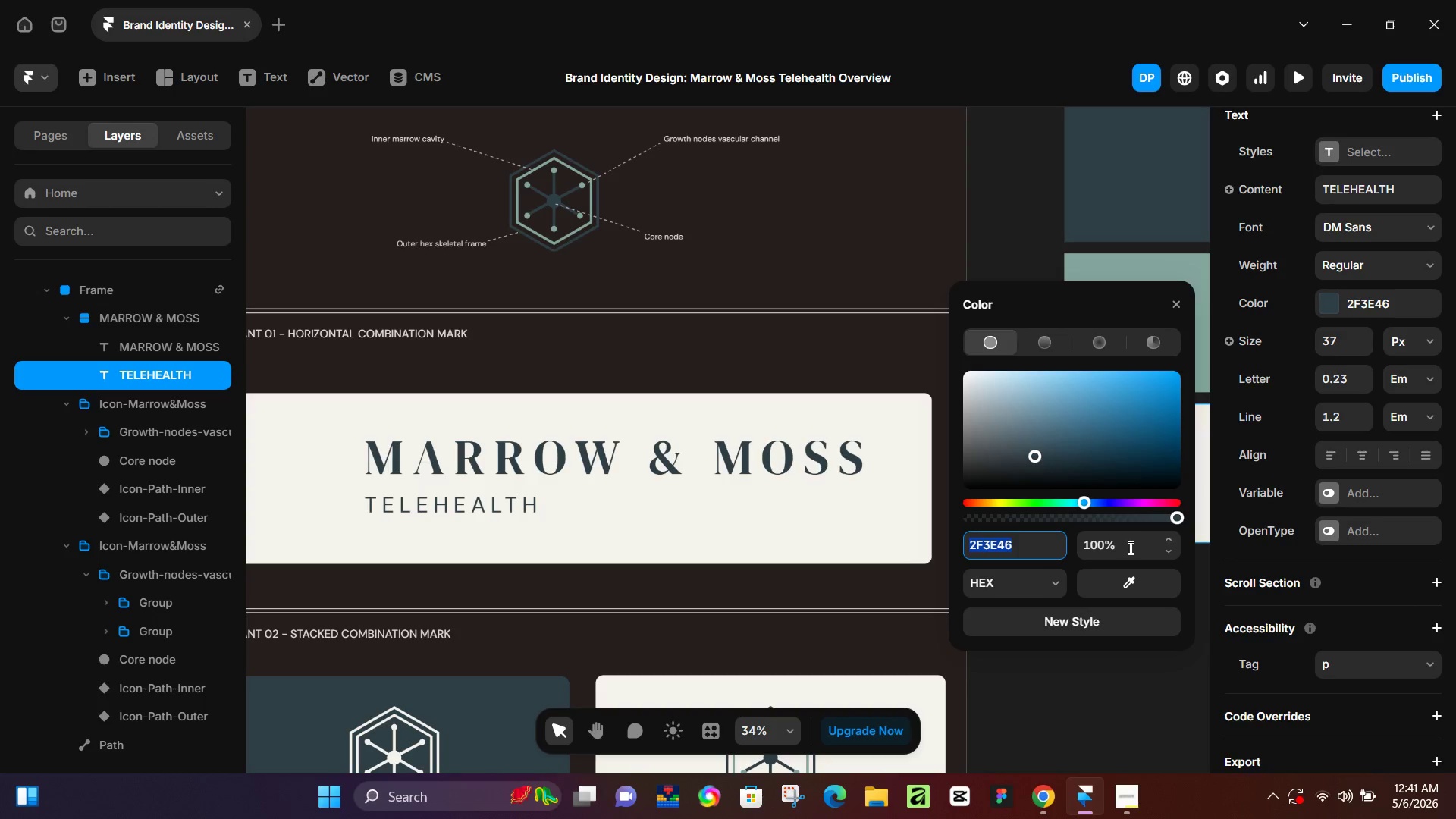 
left_click_drag(start_coordinate=[1129, 585], to_coordinate=[1153, 187])
 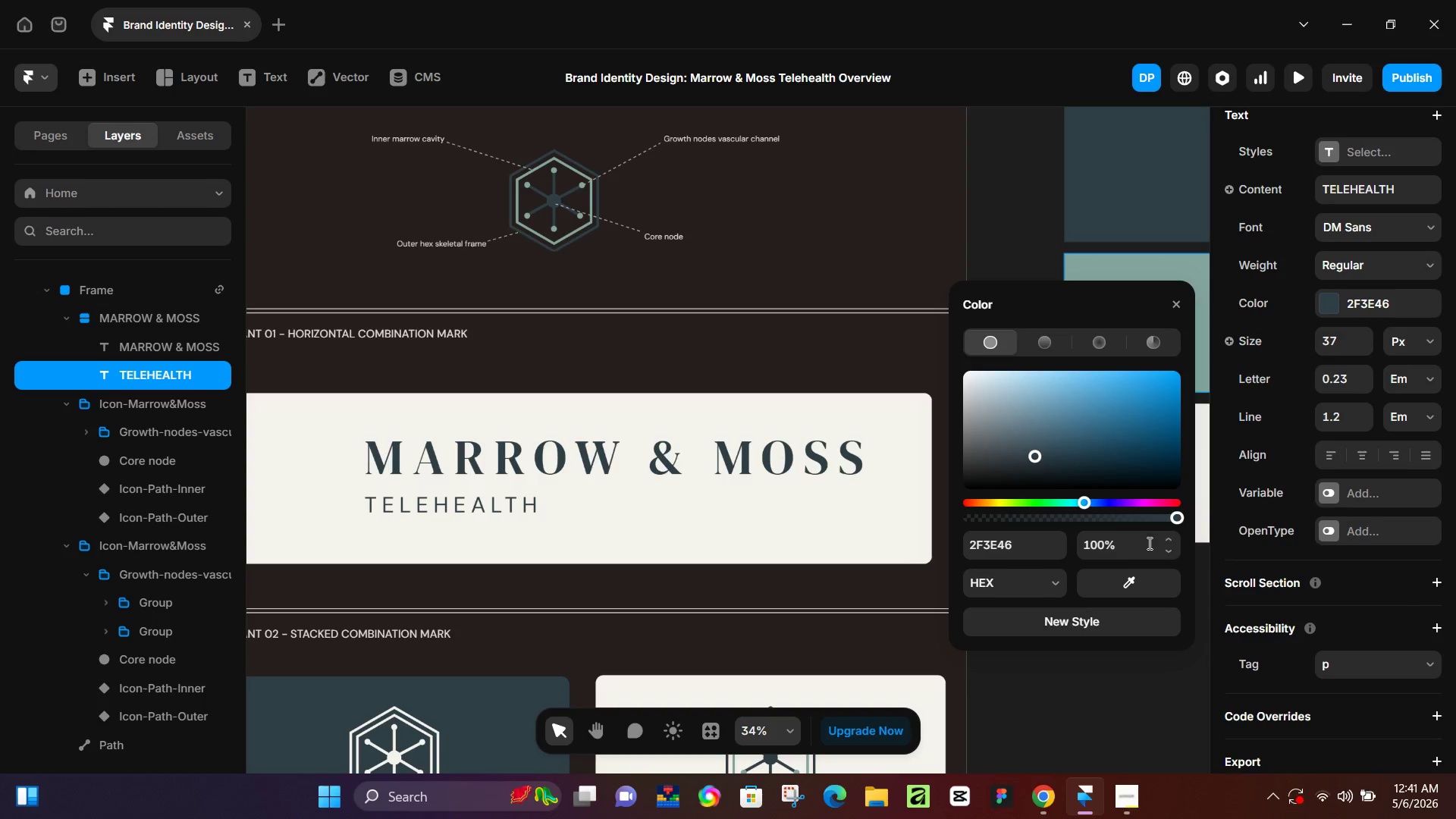 
left_click_drag(start_coordinate=[1139, 585], to_coordinate=[1159, 303])
 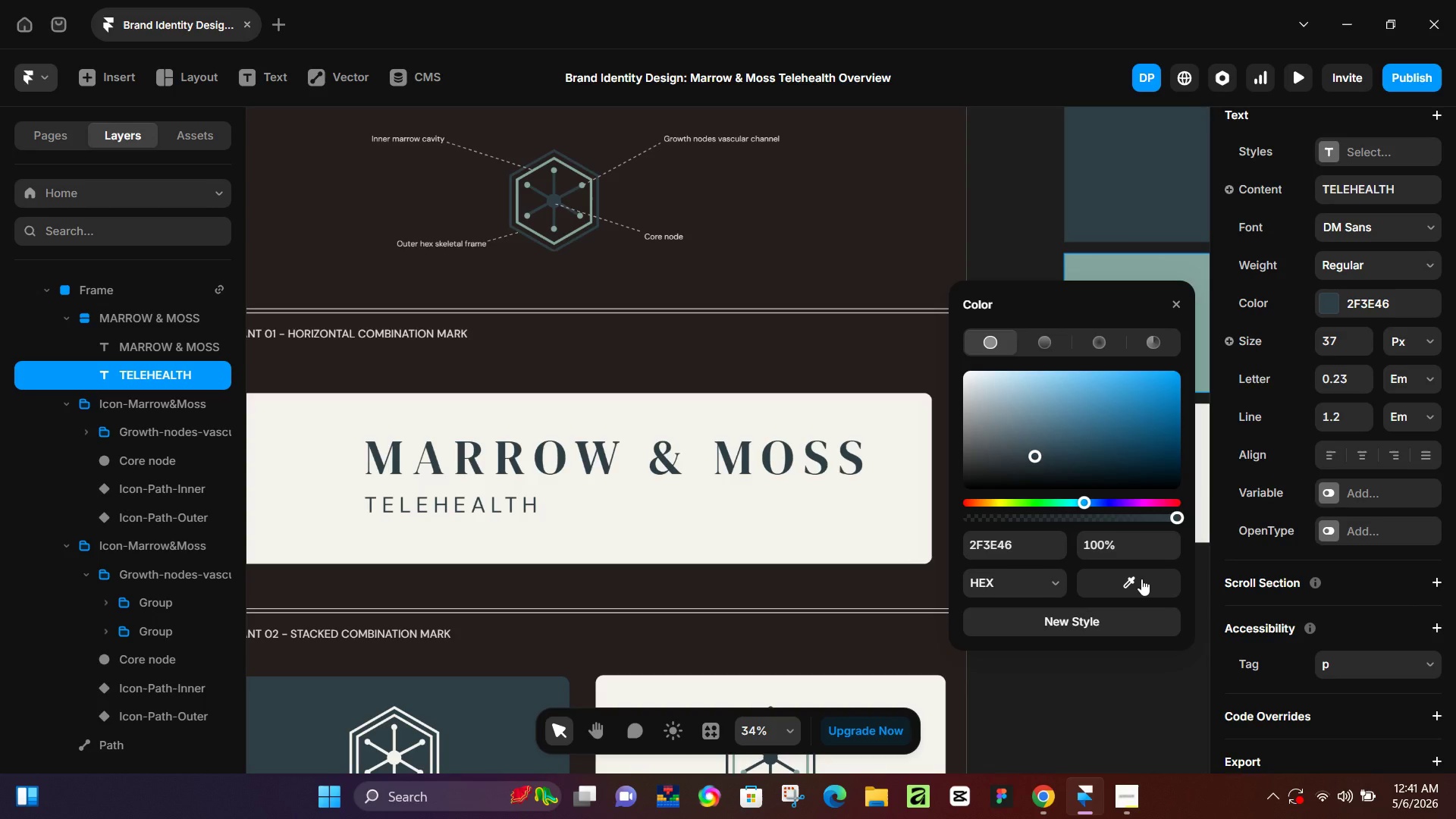 
left_click([1141, 579])
 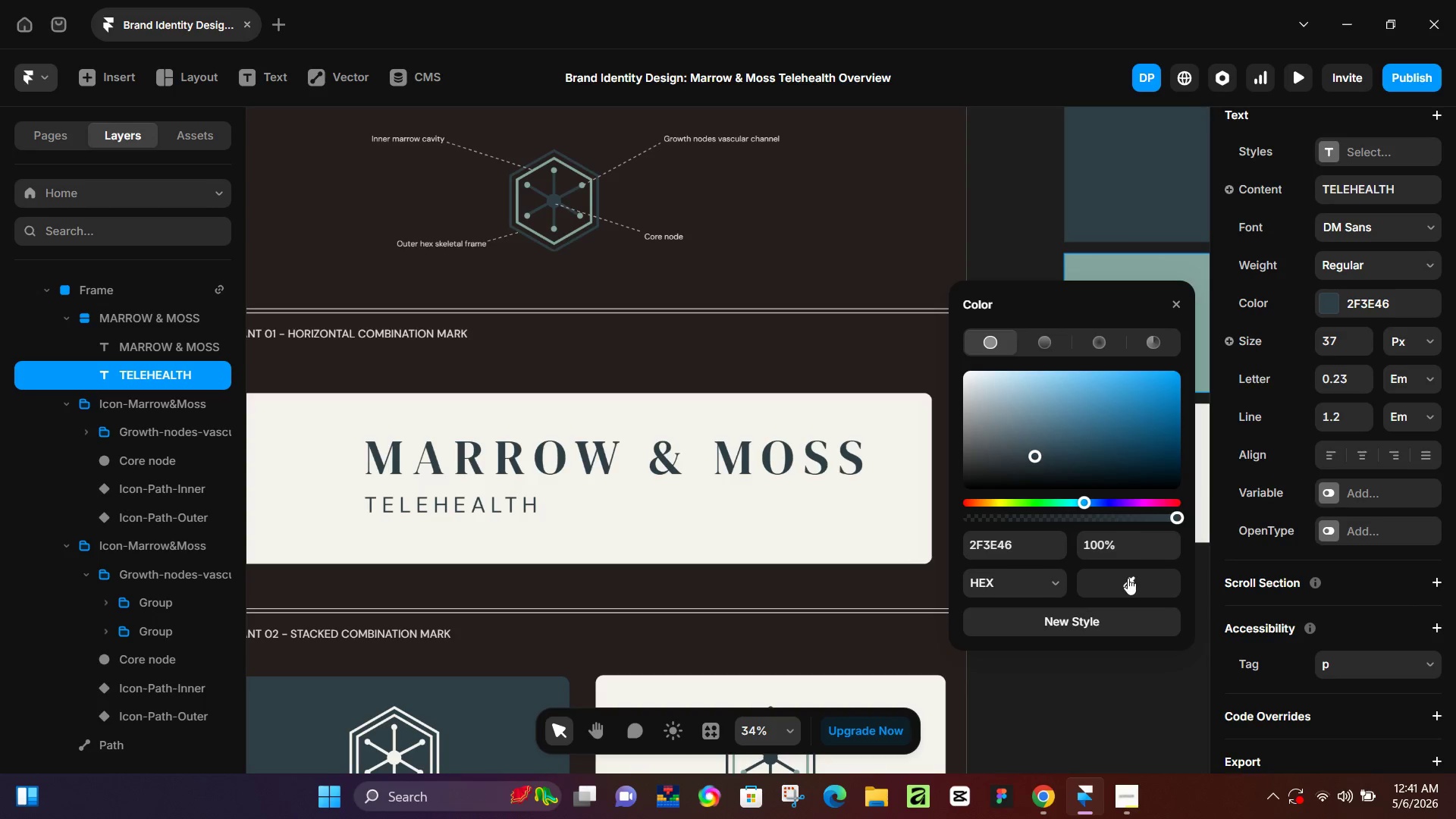 
left_click_drag(start_coordinate=[1128, 578], to_coordinate=[1116, 262])
 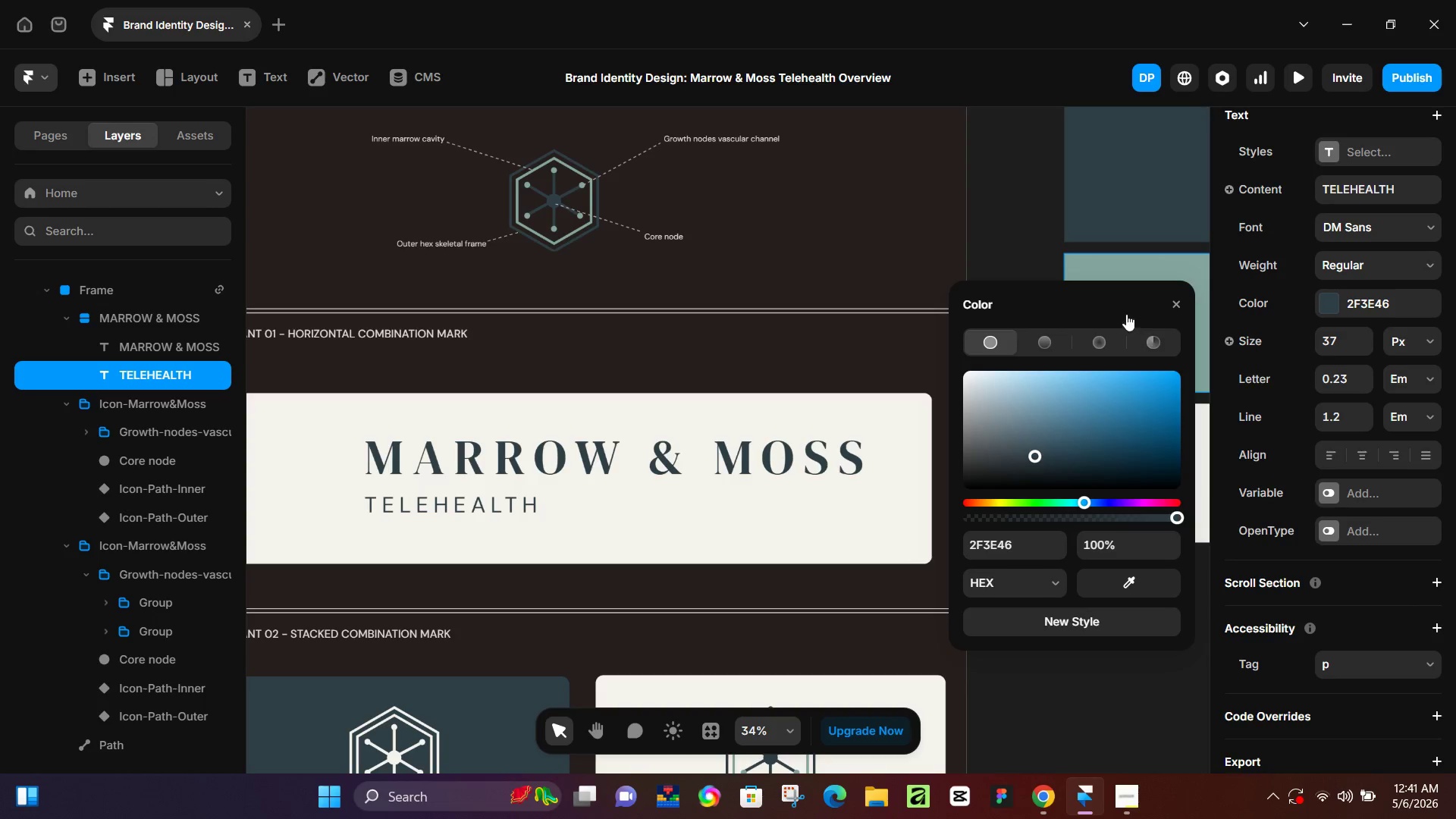 
left_click_drag(start_coordinate=[1112, 293], to_coordinate=[913, 308])
 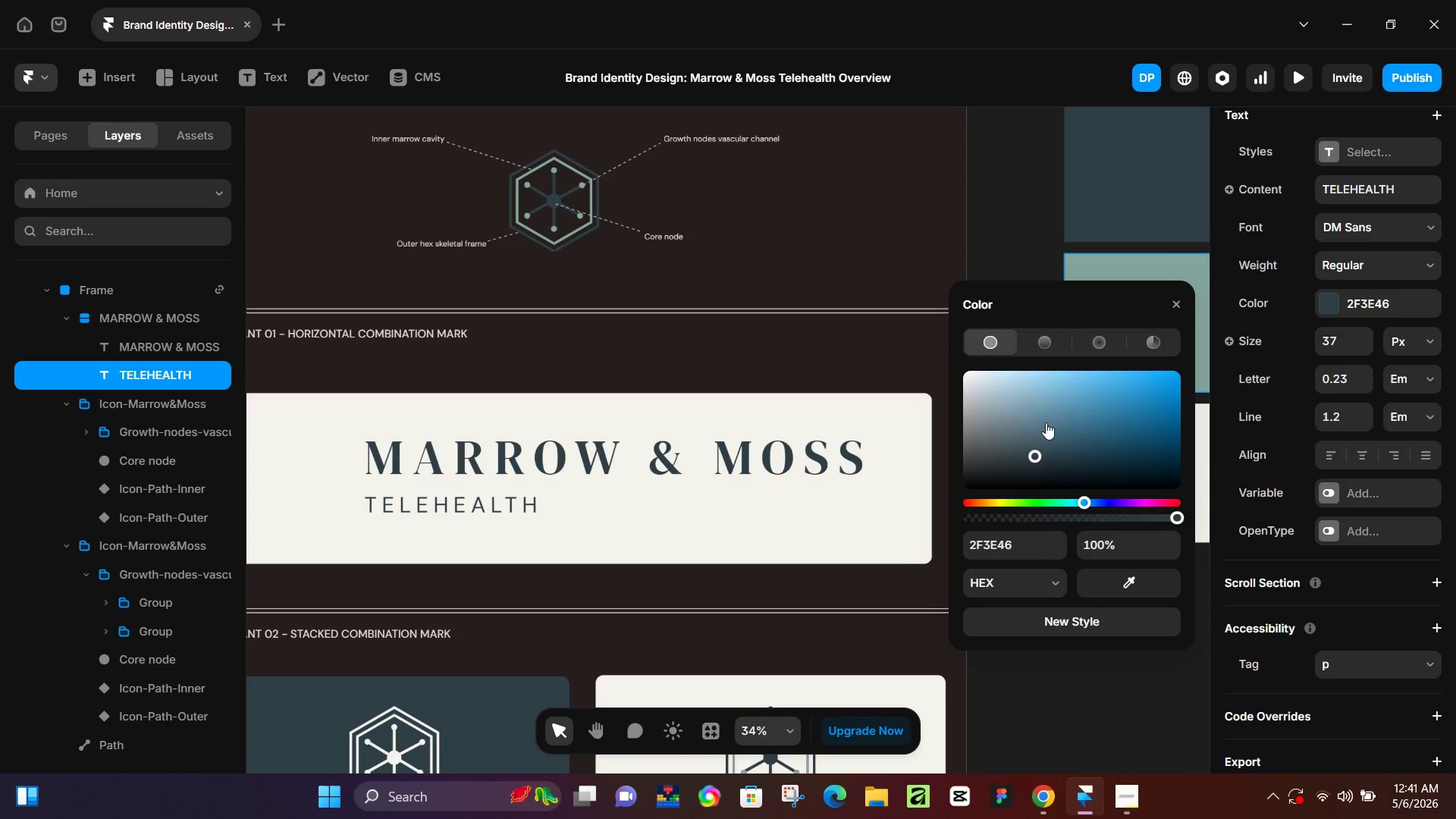 
wait(5.12)
 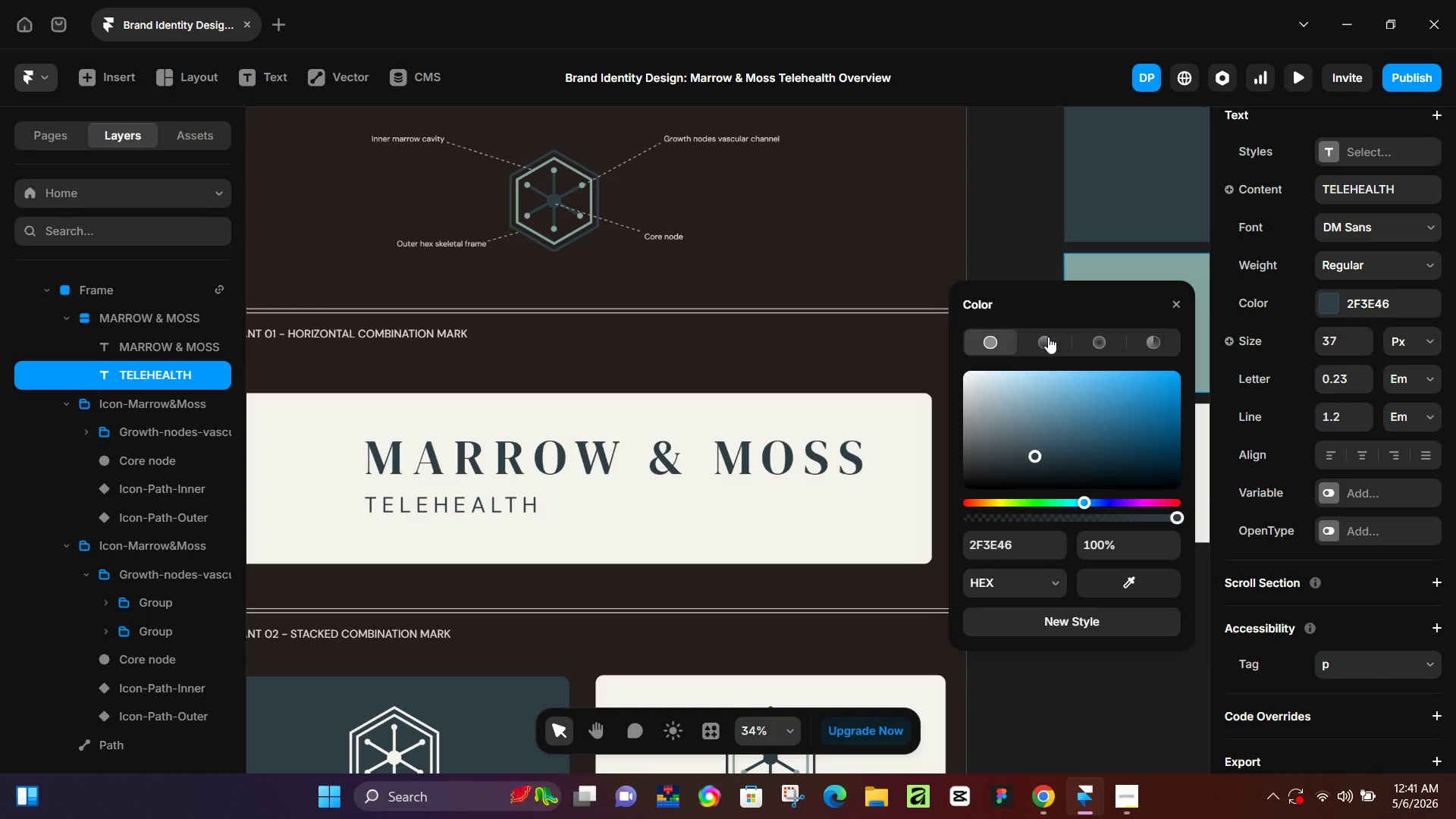 
left_click([1113, 580])
 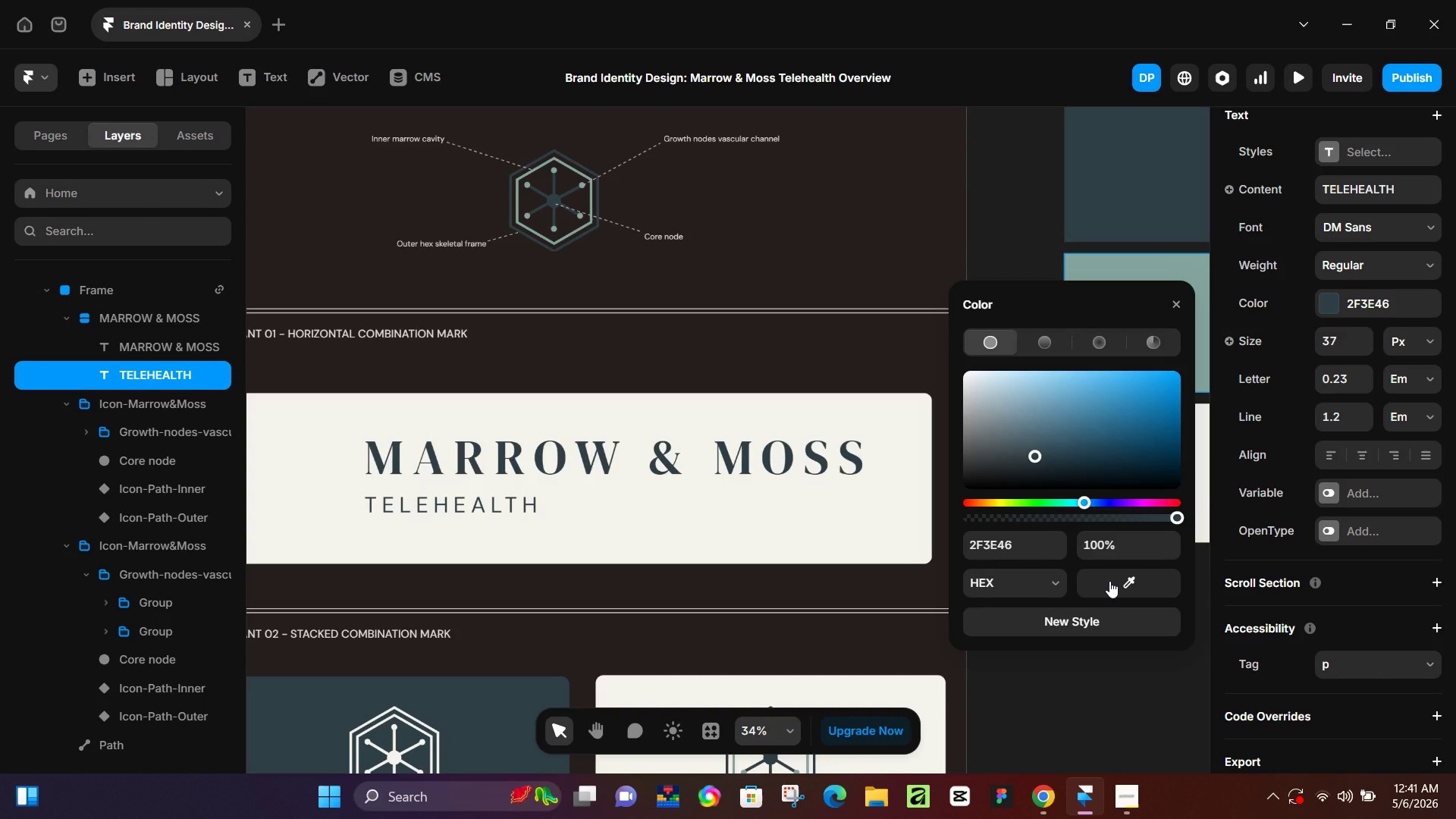 
left_click_drag(start_coordinate=[1109, 581], to_coordinate=[1139, 272])
 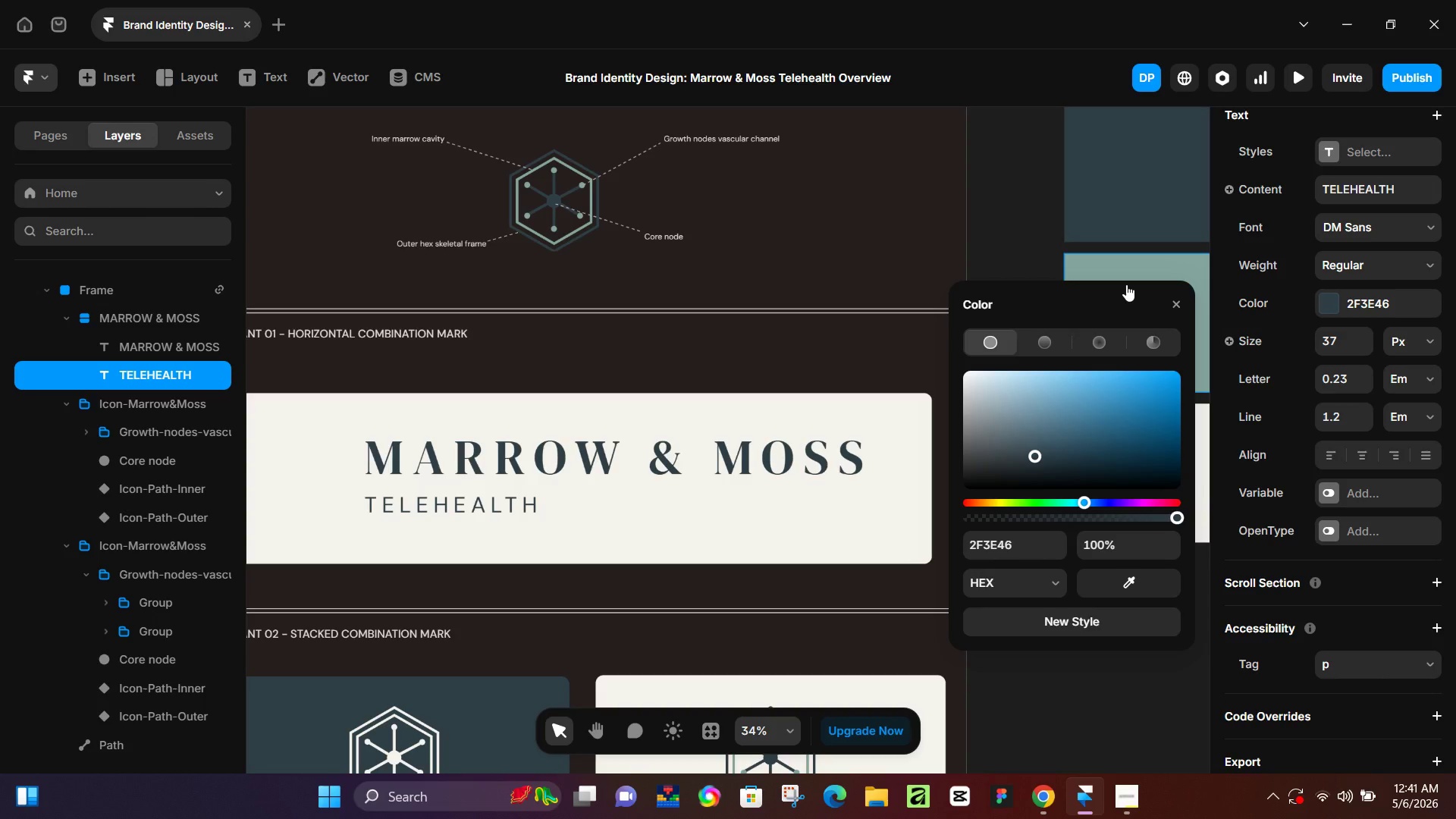 
wait(15.33)
 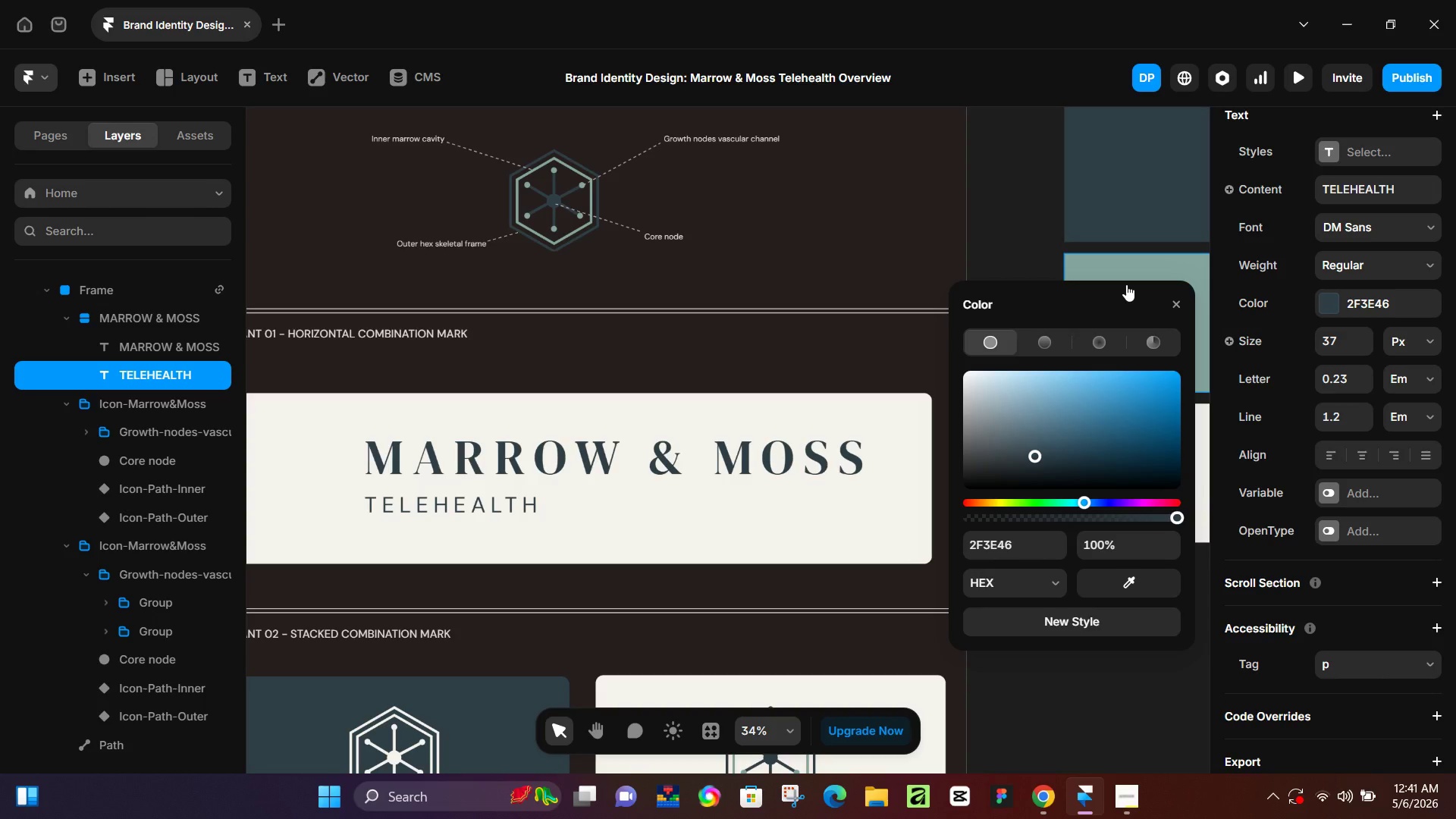 
left_click_drag(start_coordinate=[1127, 579], to_coordinate=[1131, 268])
 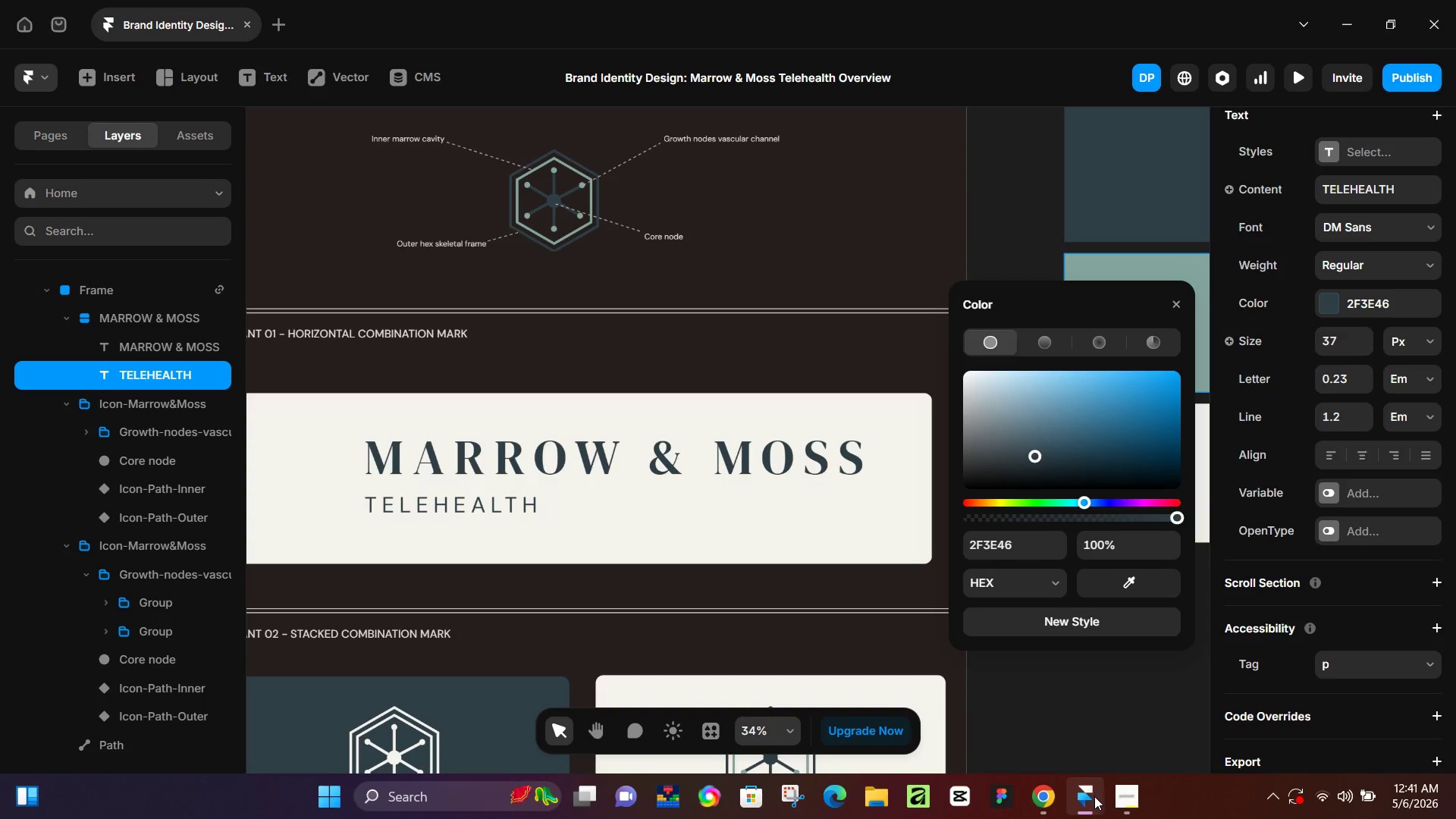 
left_click([1125, 799])